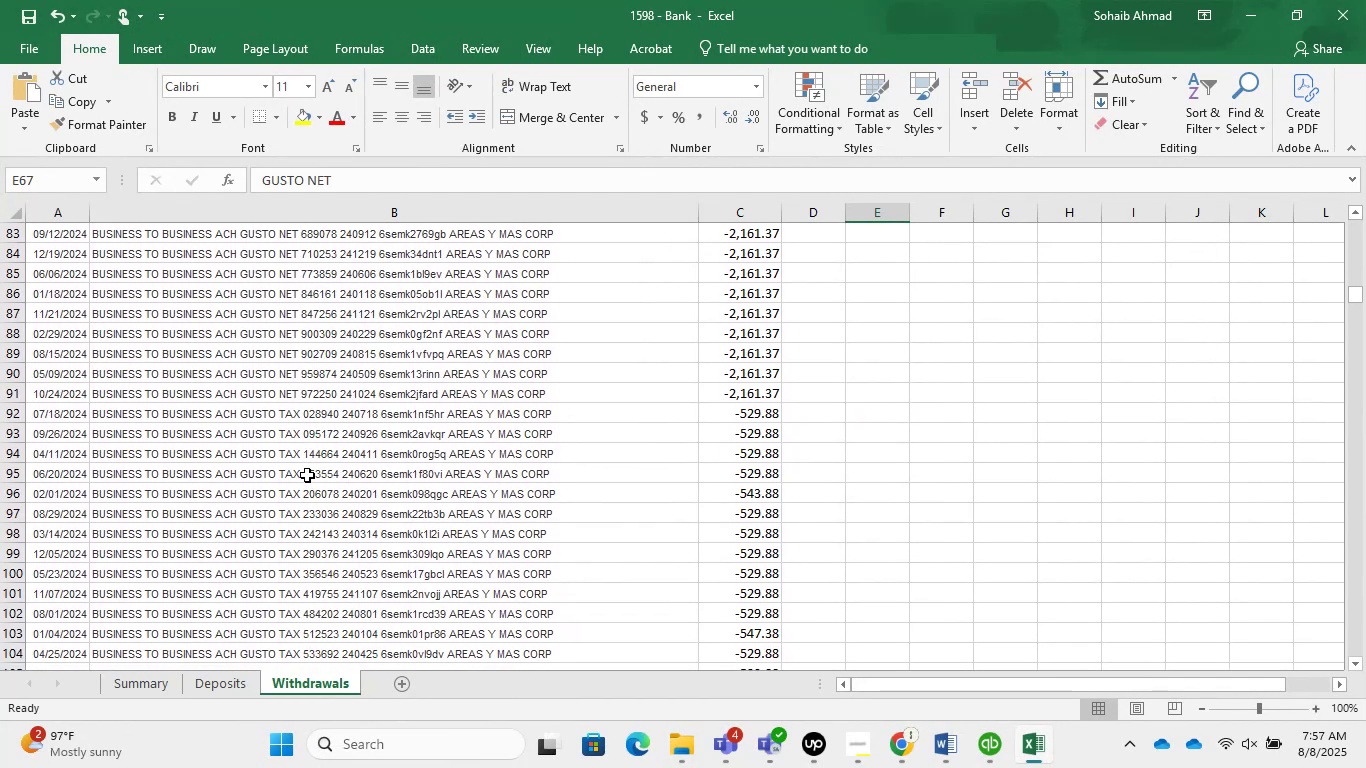 
left_click([300, 470])
 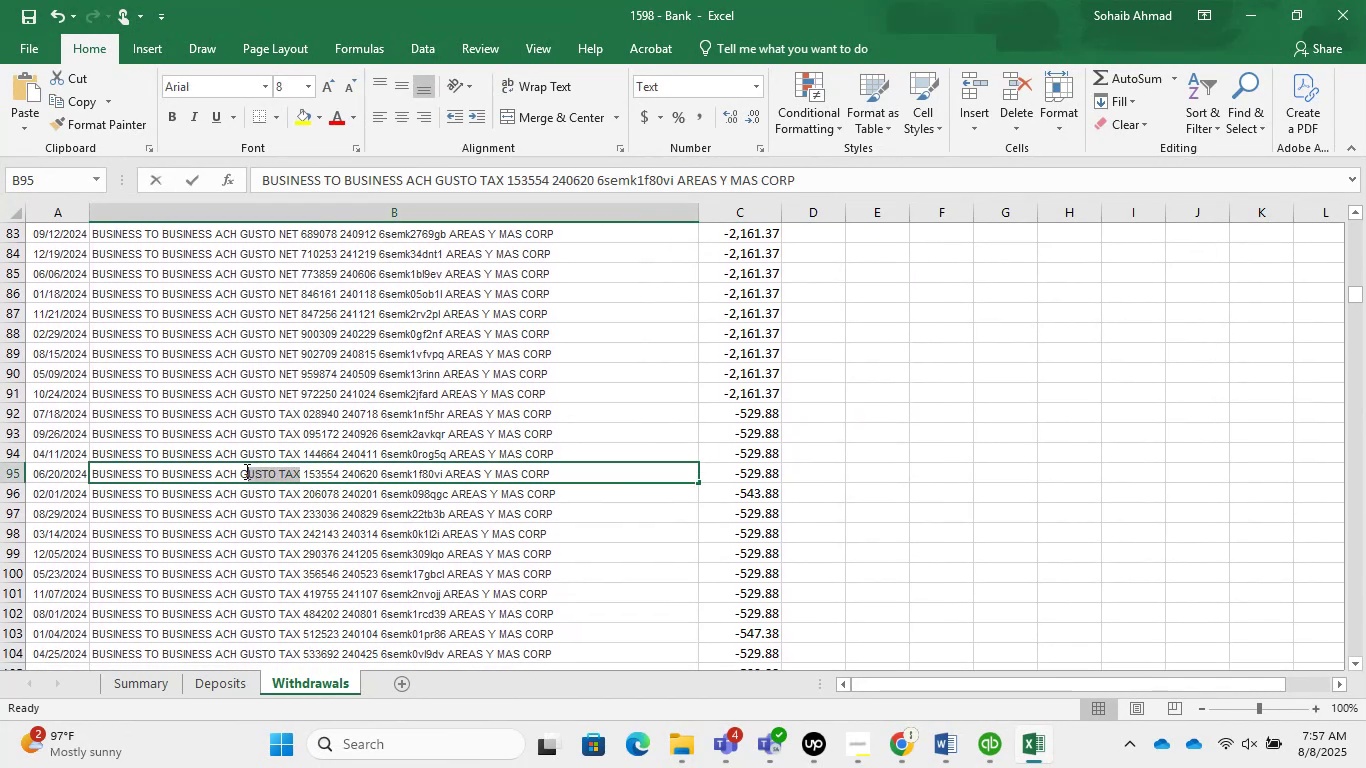 
key(Control+C)
 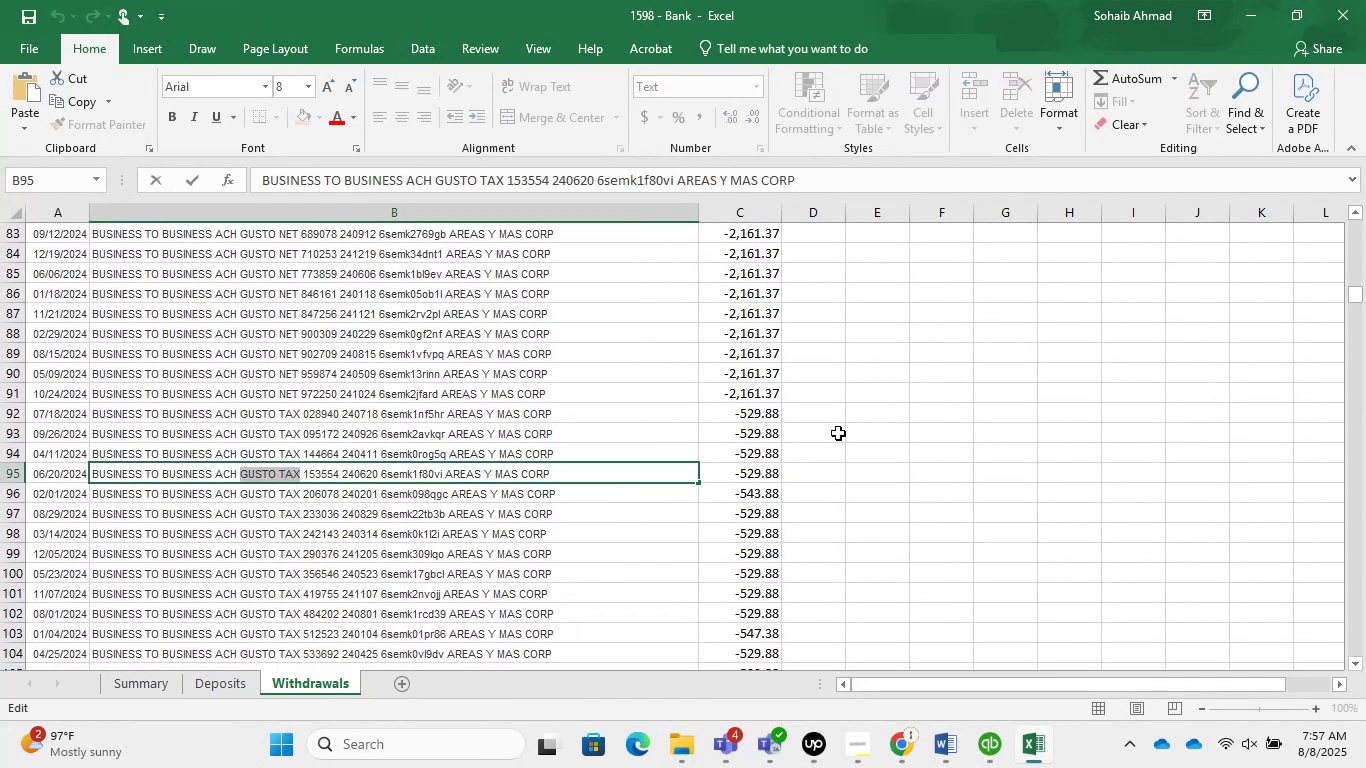 
left_click([848, 438])
 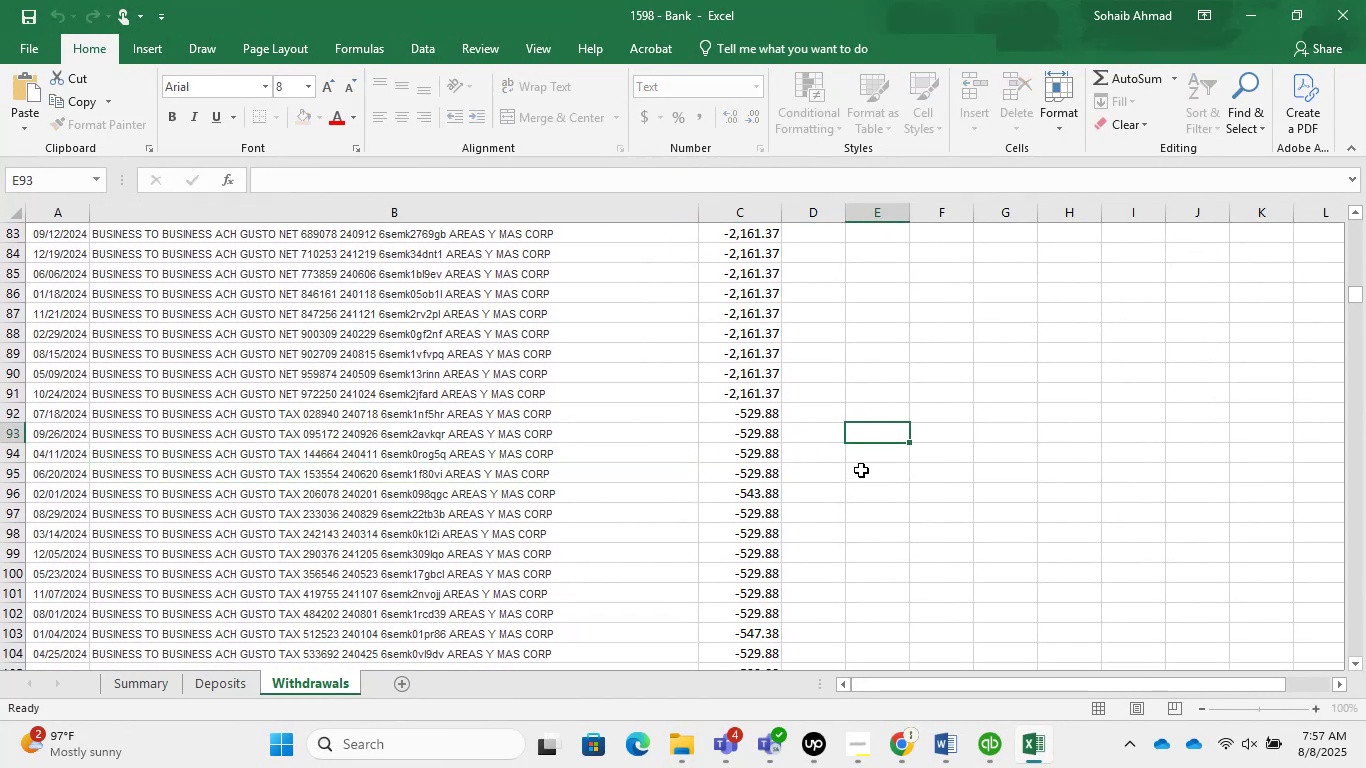 
key(Control+V)
 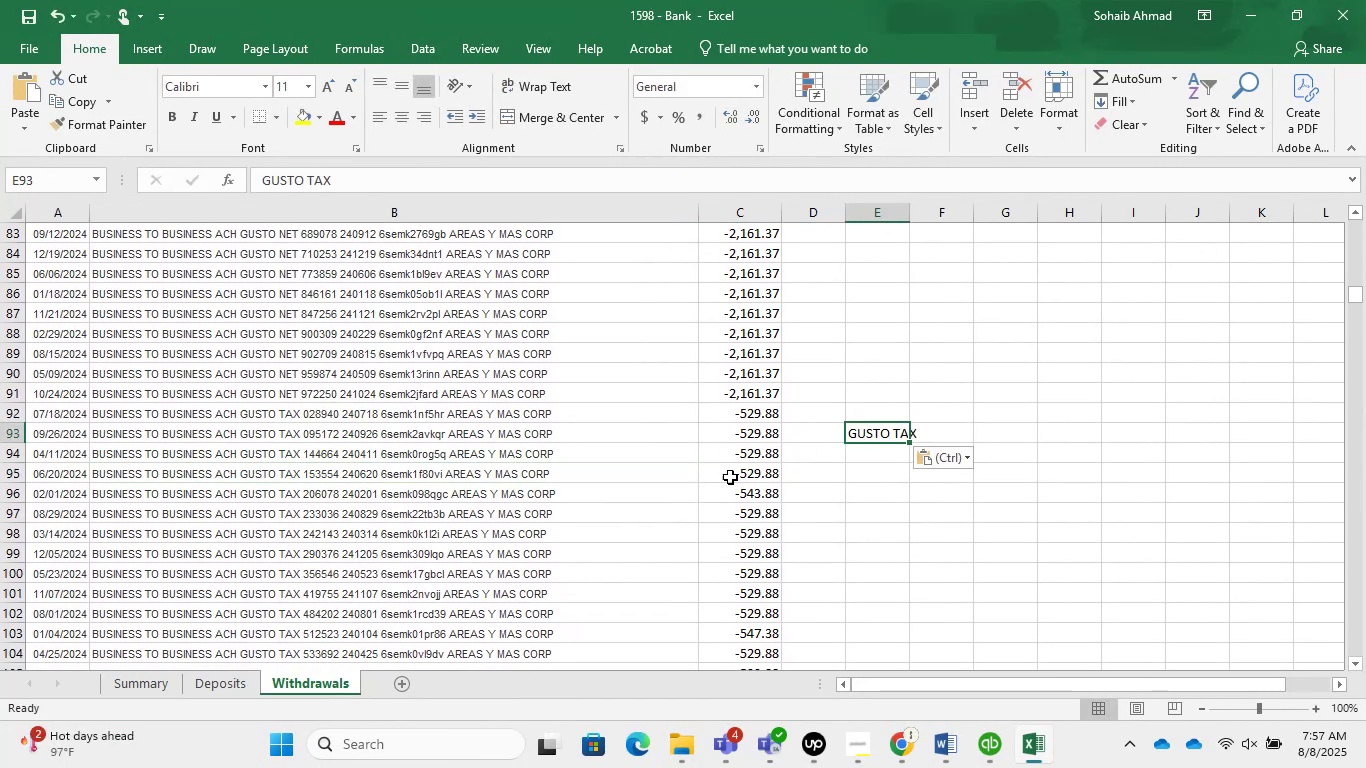 
scroll: coordinate [476, 425], scroll_direction: down, amount: 10.0
 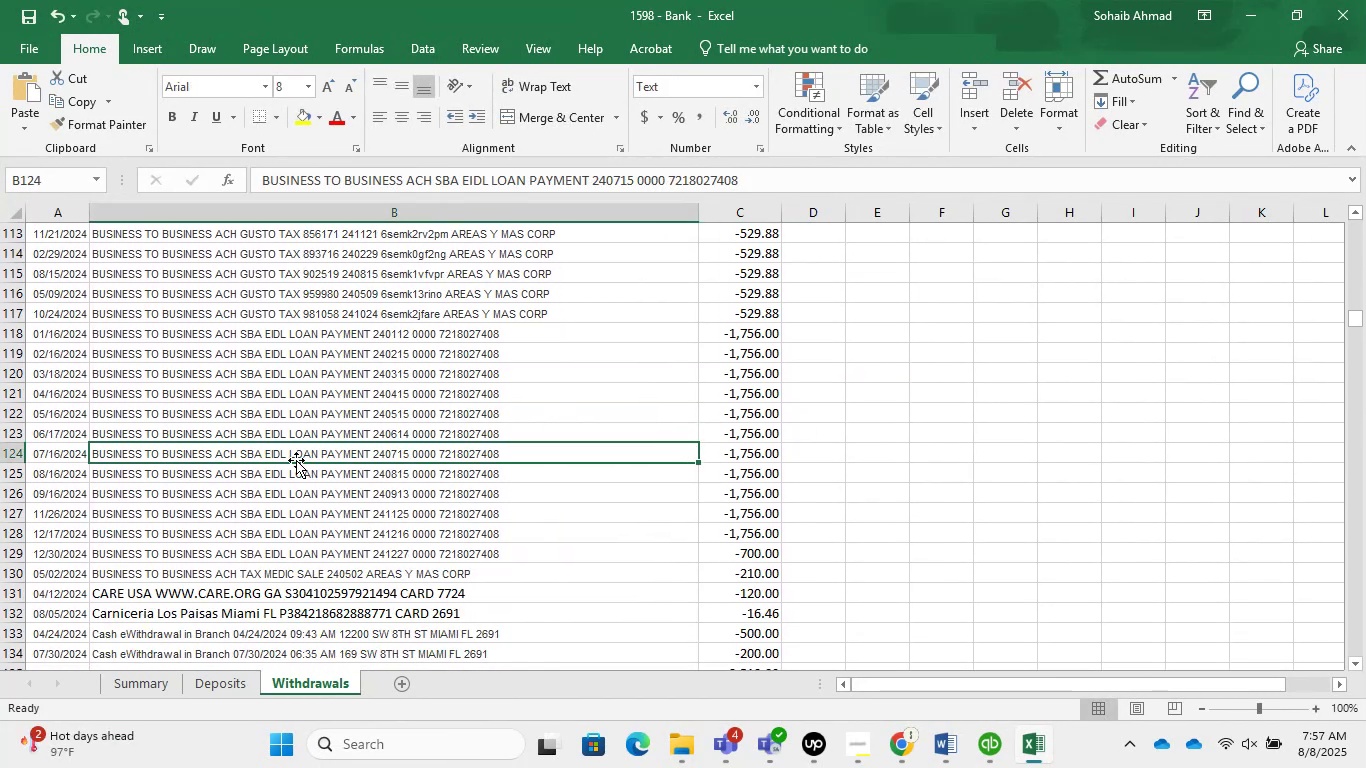 
left_click([316, 453])
 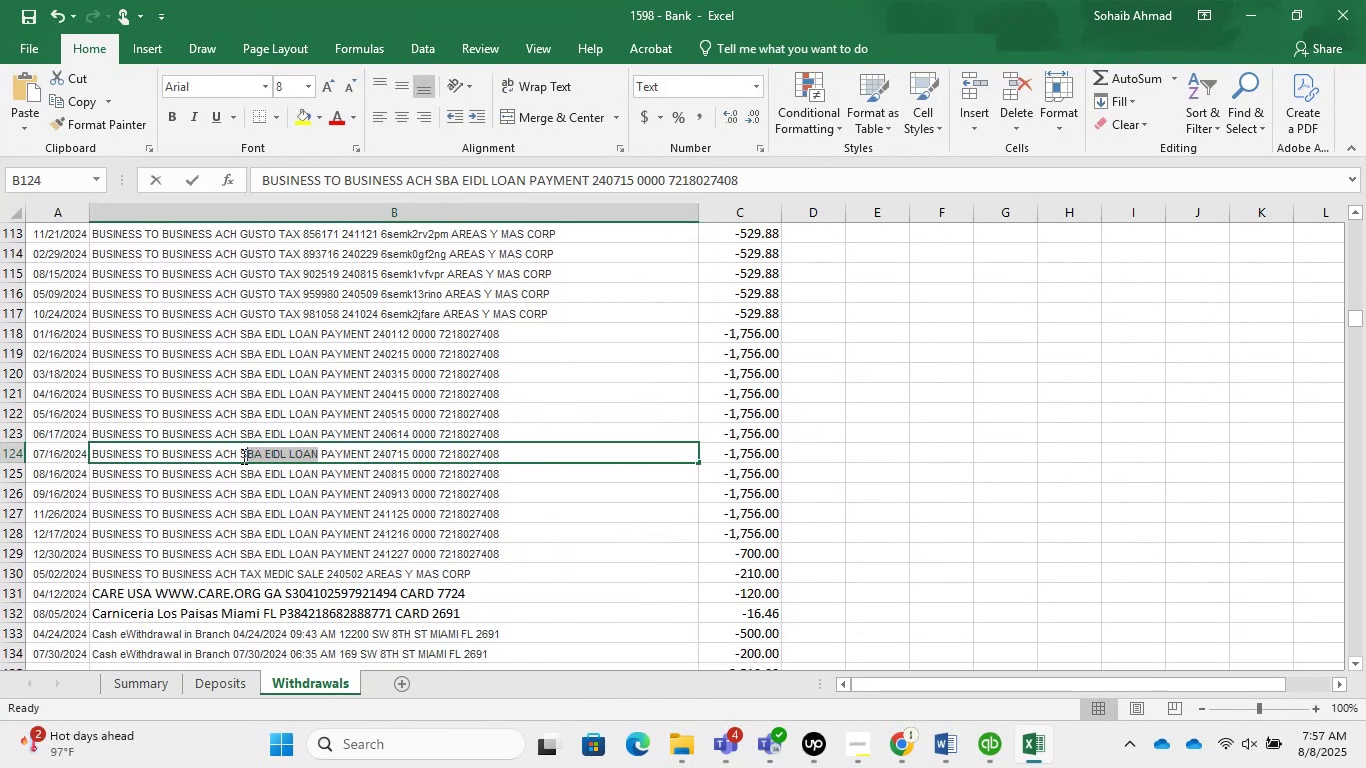 
key(Control+C)
 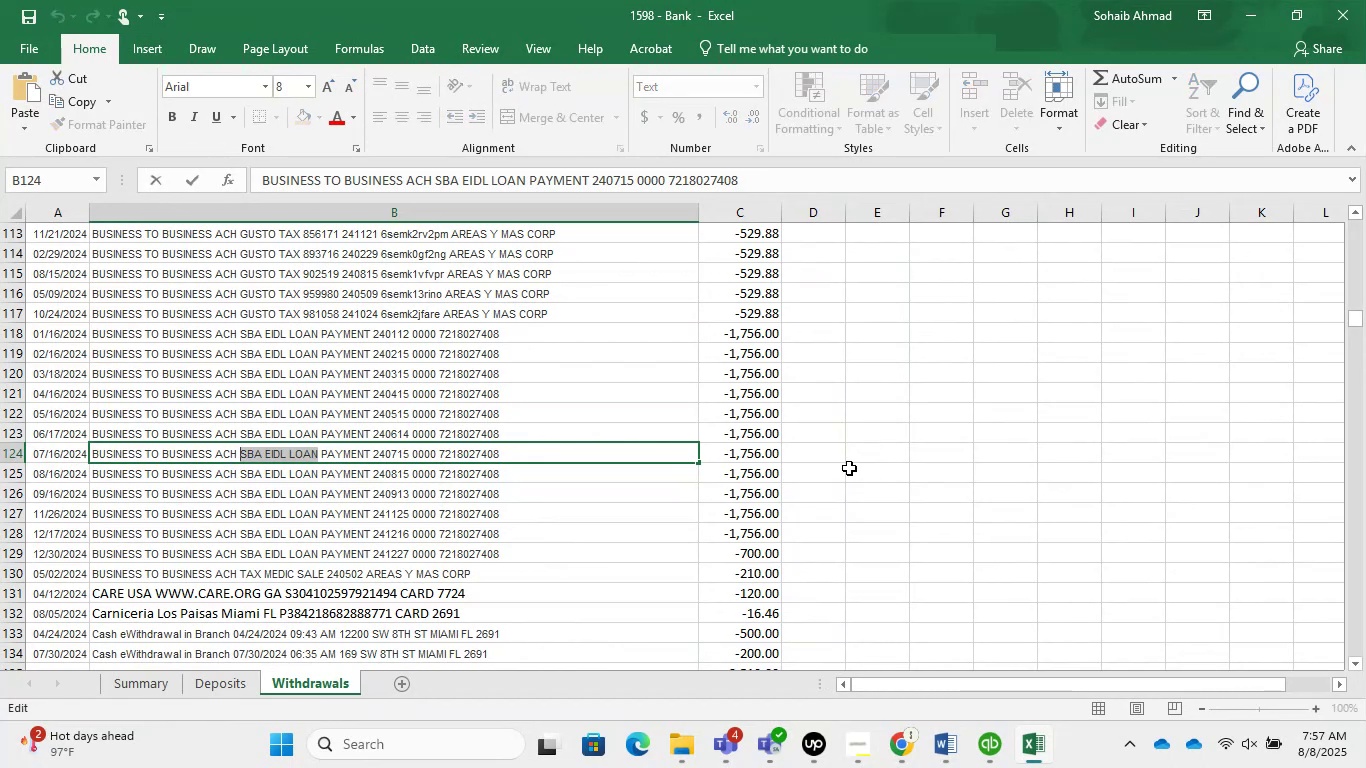 
left_click([871, 457])
 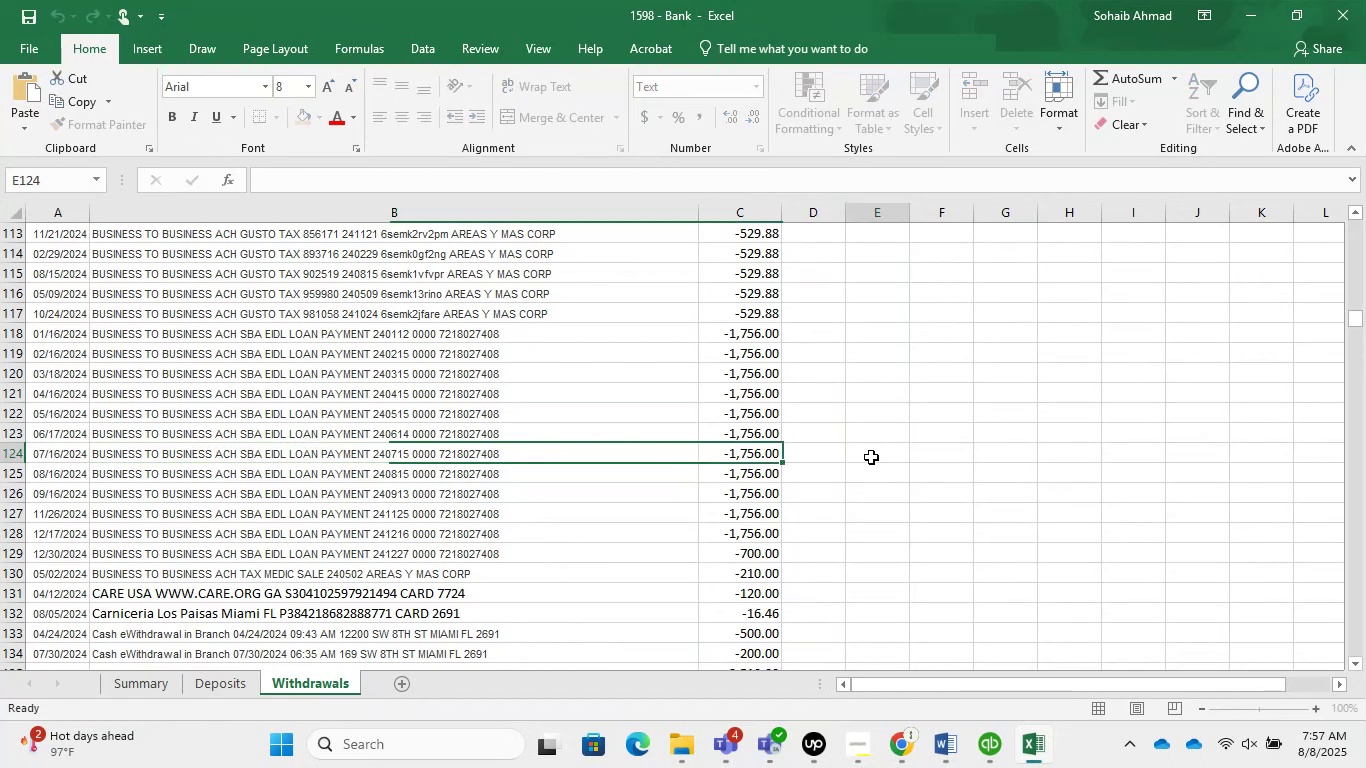 
key(Control+V)
 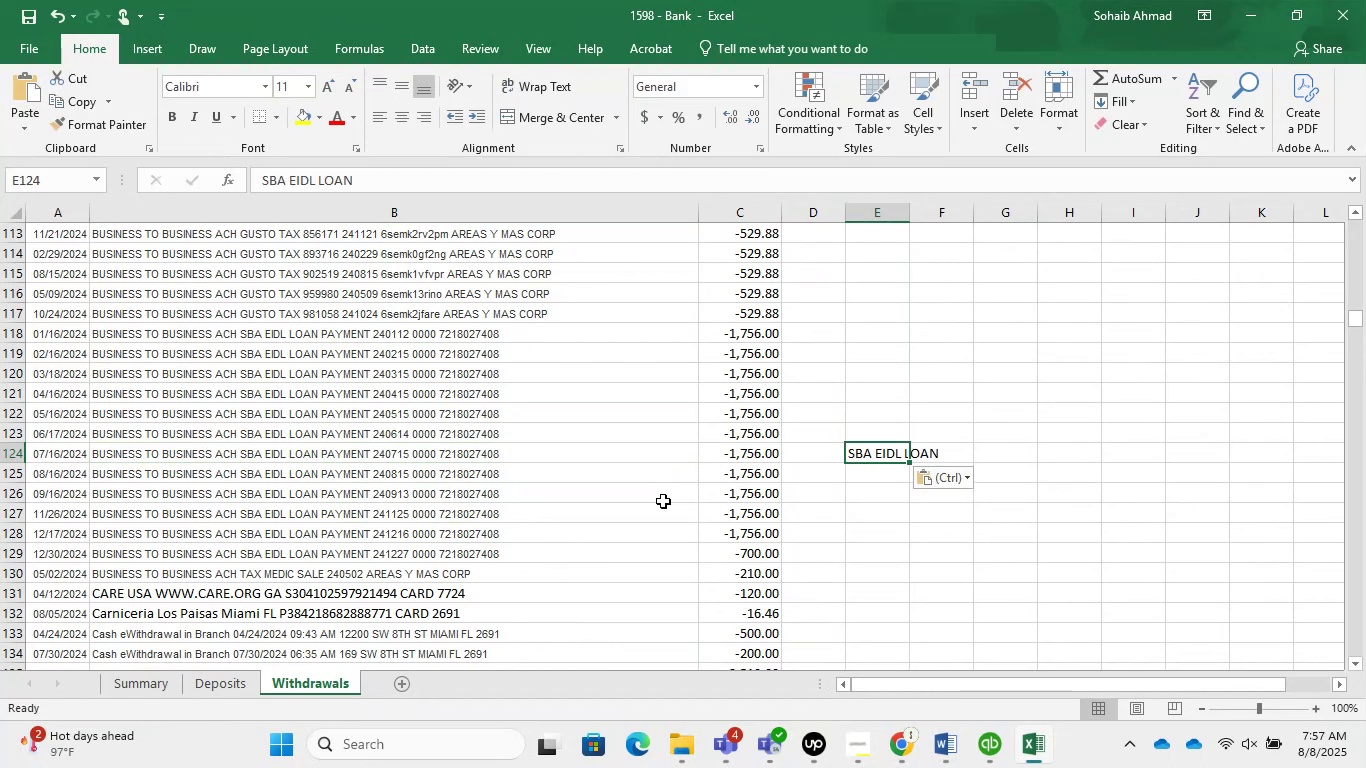 
scroll: coordinate [378, 445], scroll_direction: down, amount: 3.0
 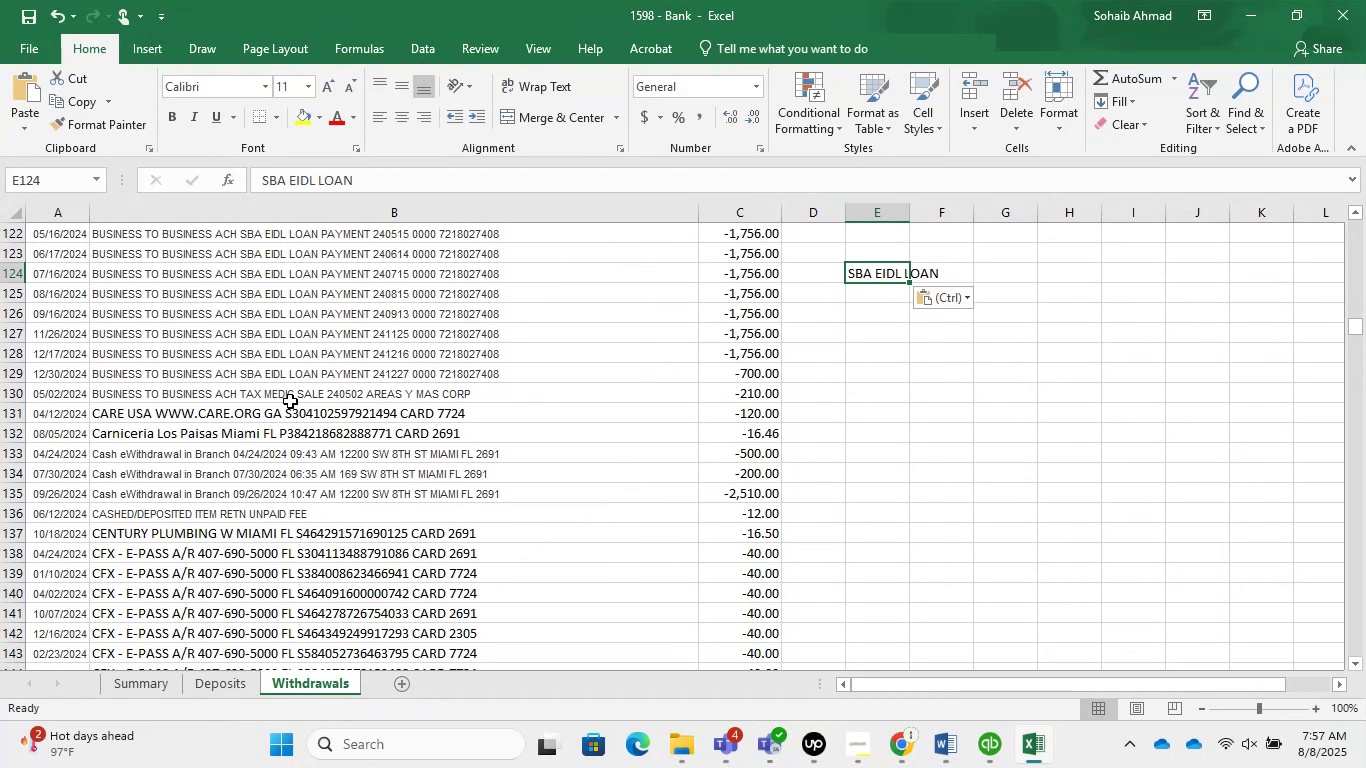 
double_click([290, 392])
 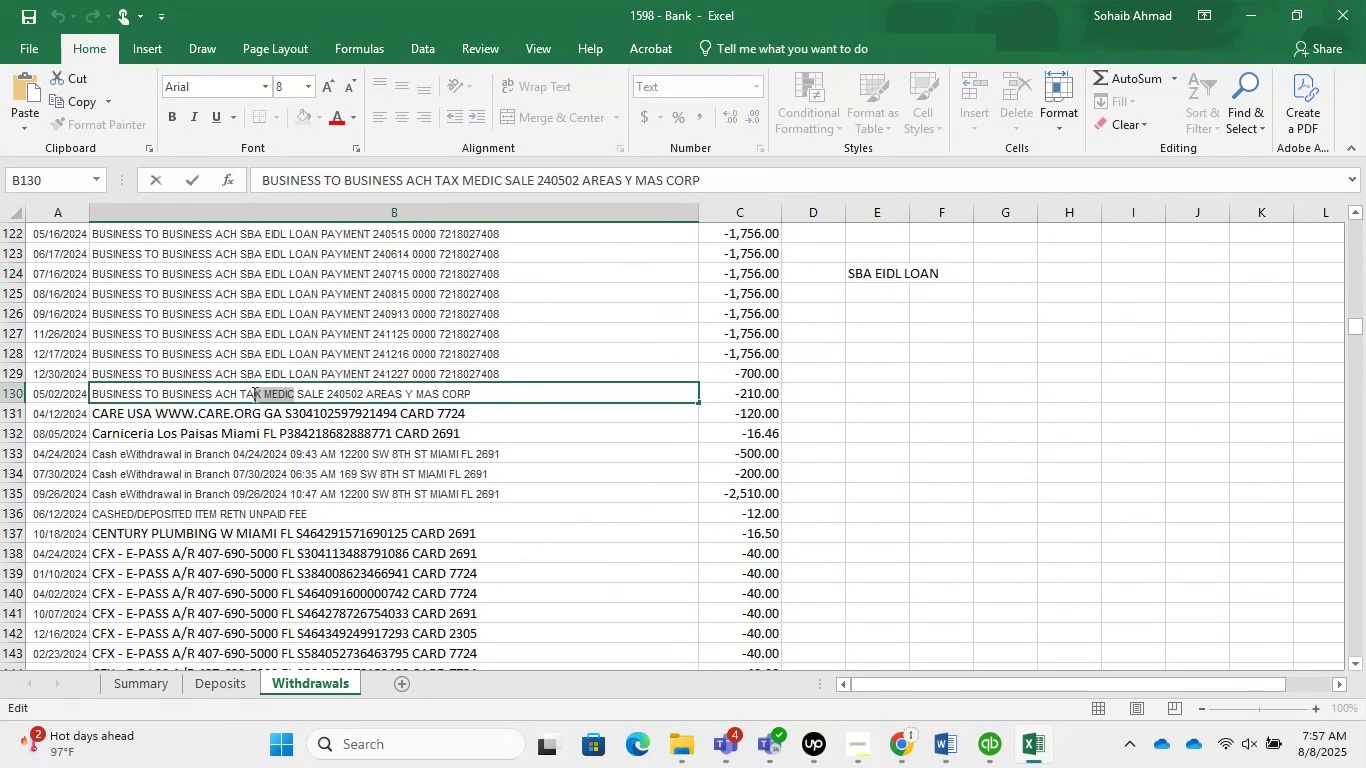 
key(Control+C)
 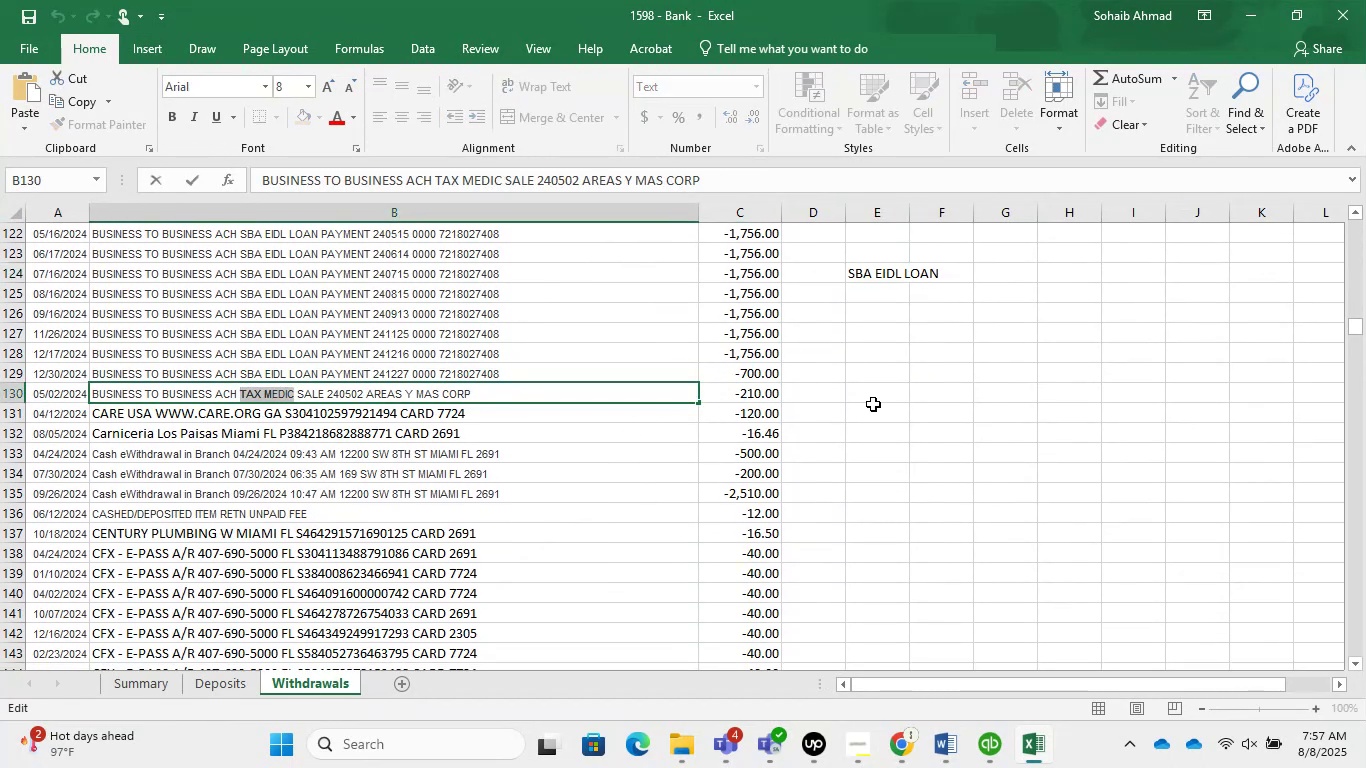 
left_click([891, 397])
 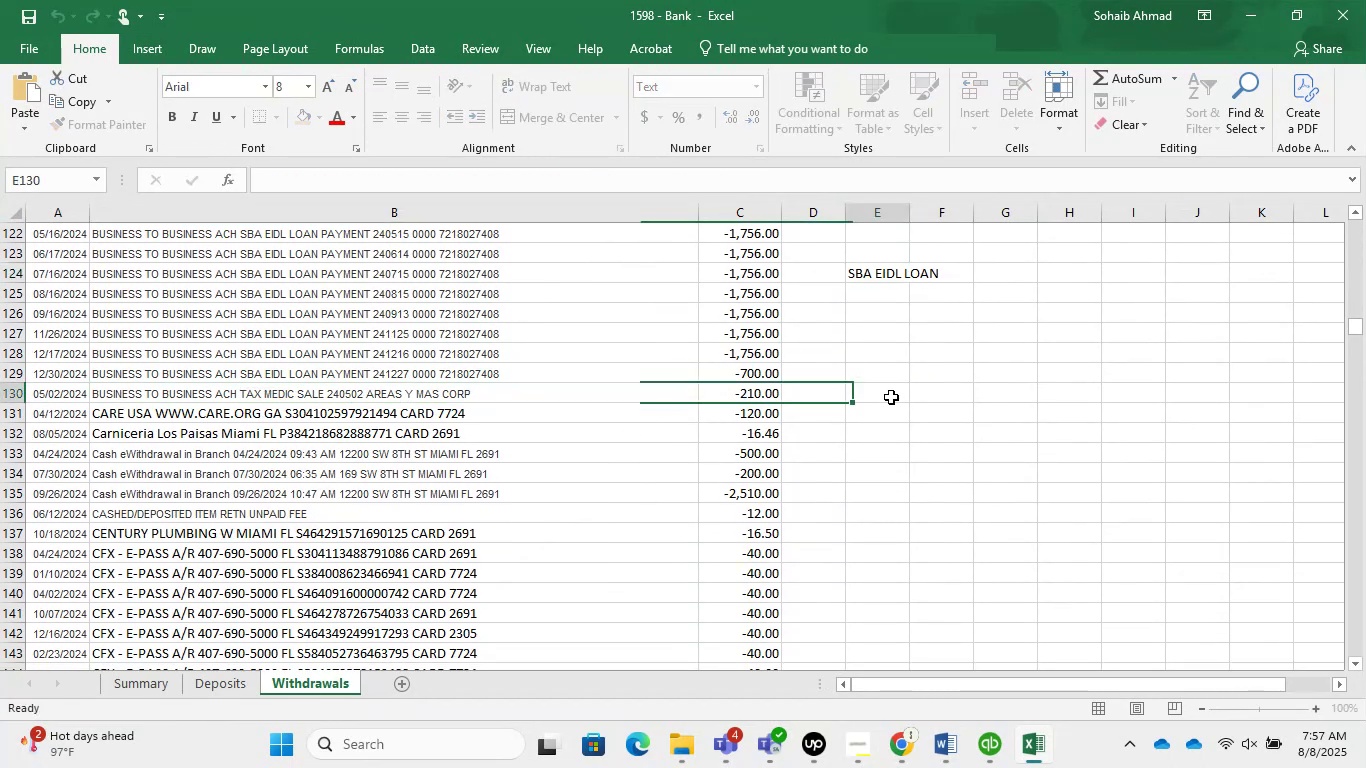 
key(Control+V)
 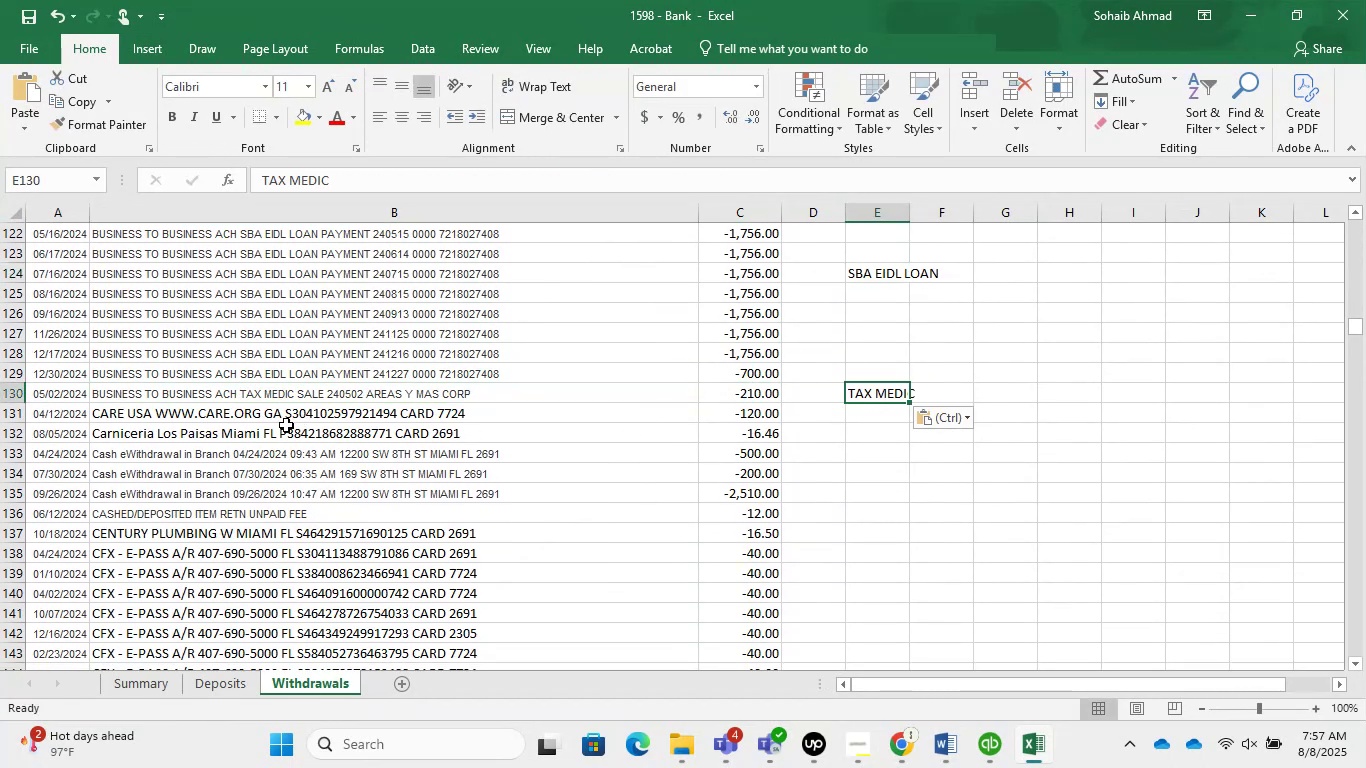 
left_click([195, 419])
 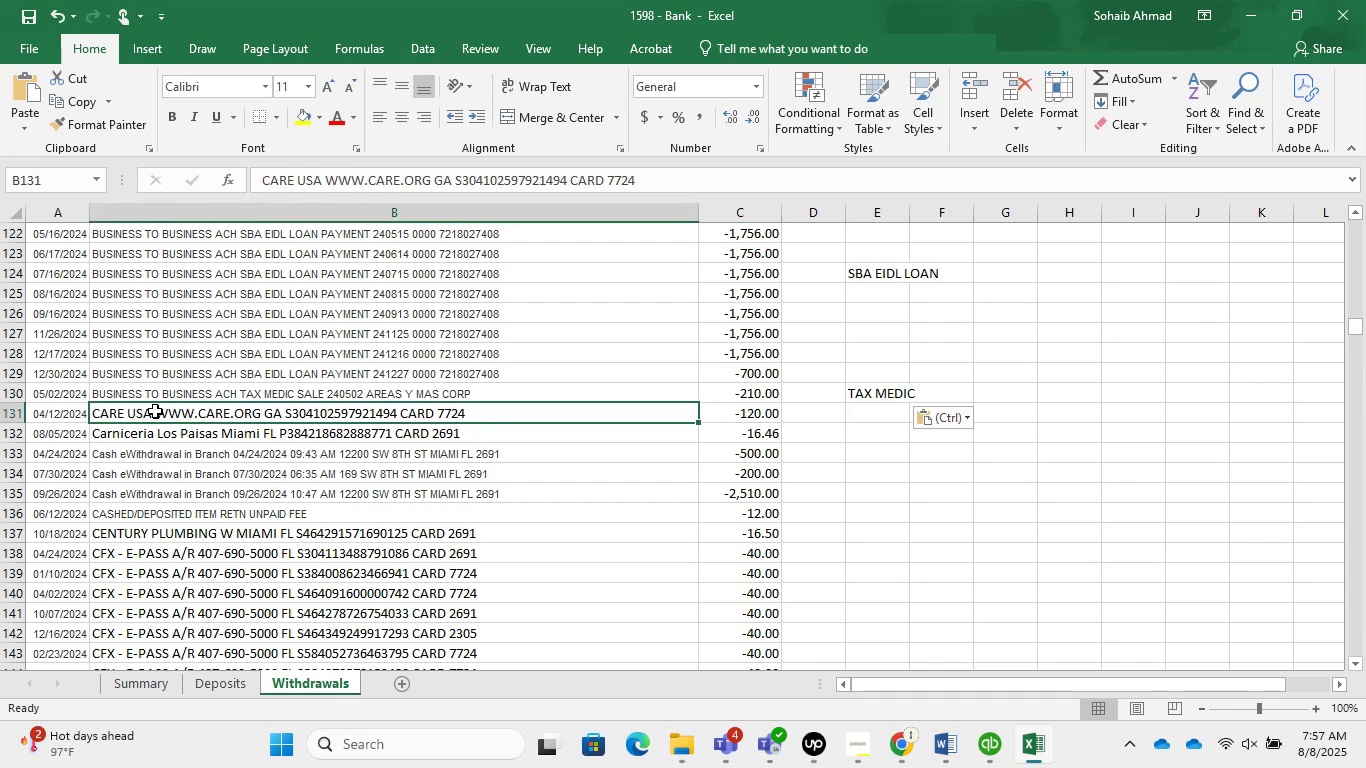 
left_click([153, 412])
 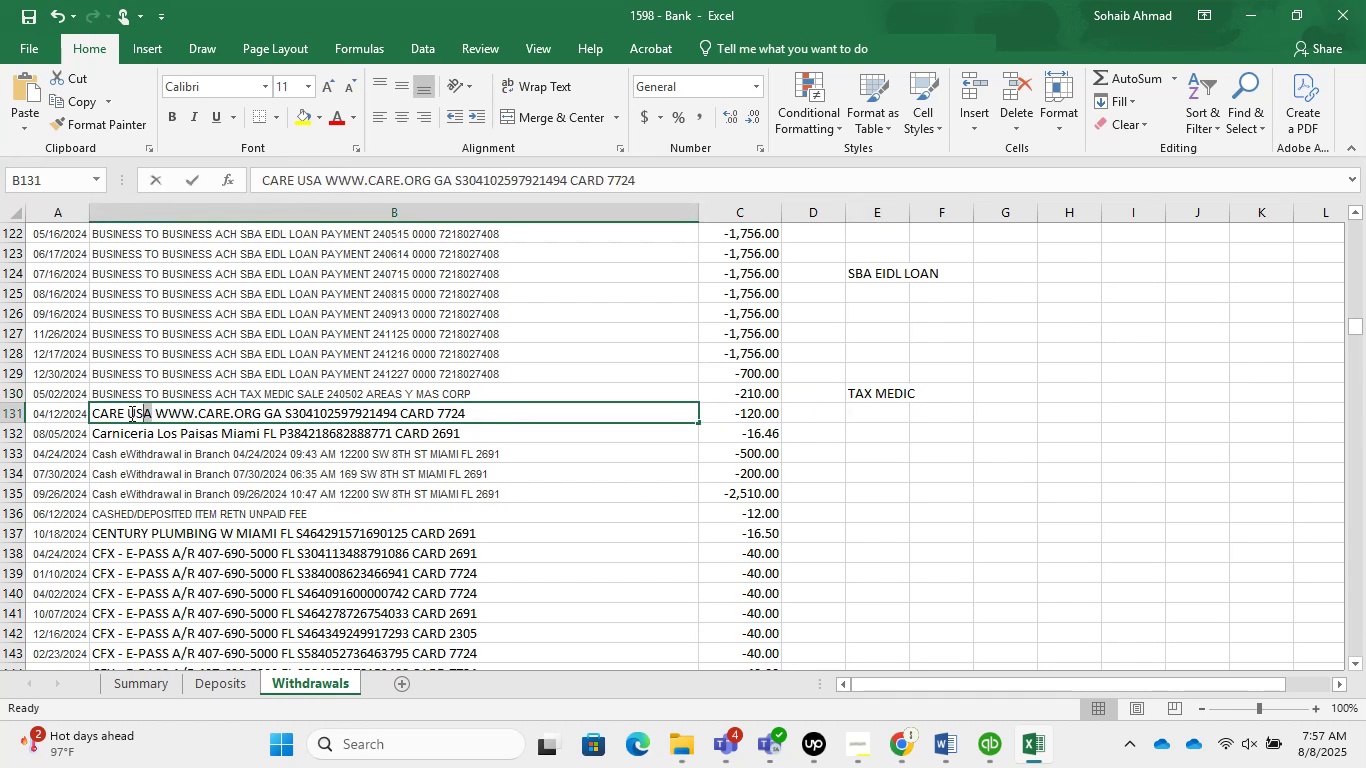 
key(Control+C)
 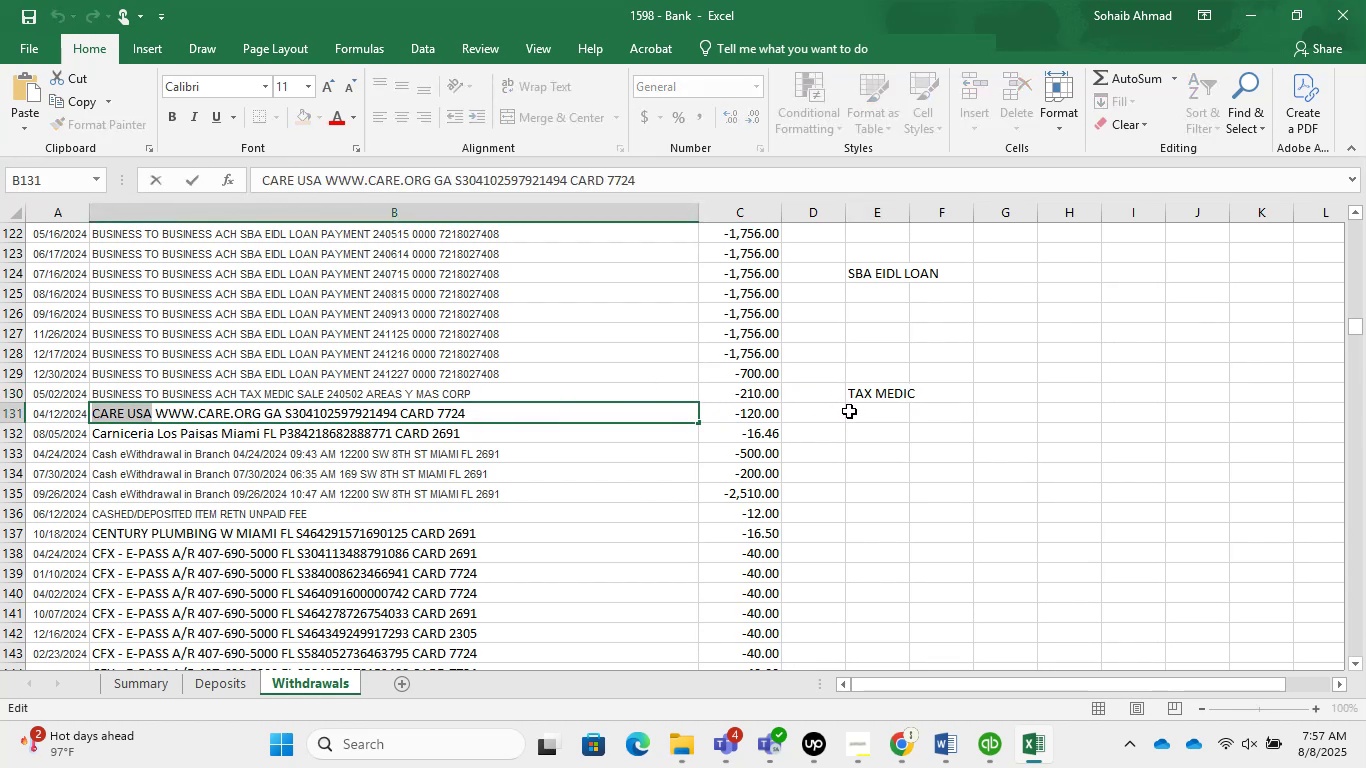 
left_click([867, 418])
 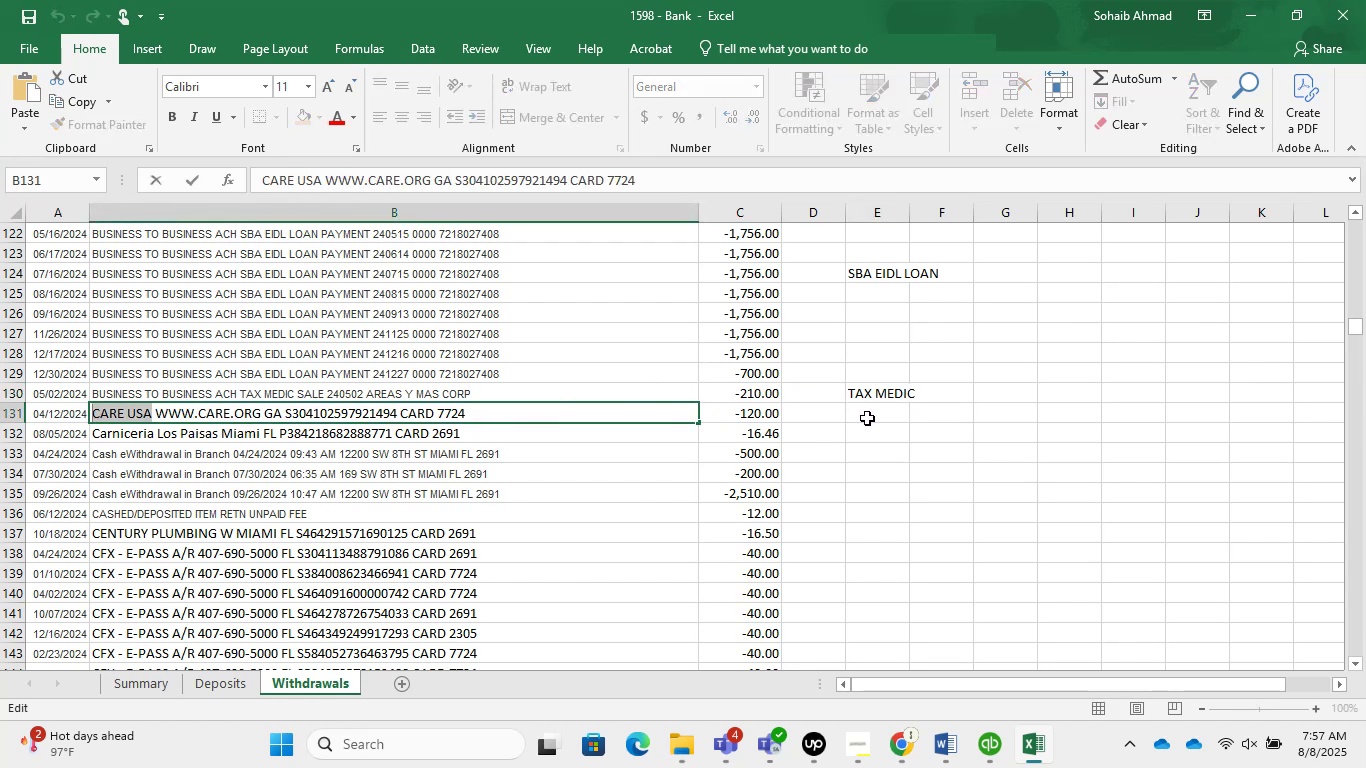 
key(Control+V)
 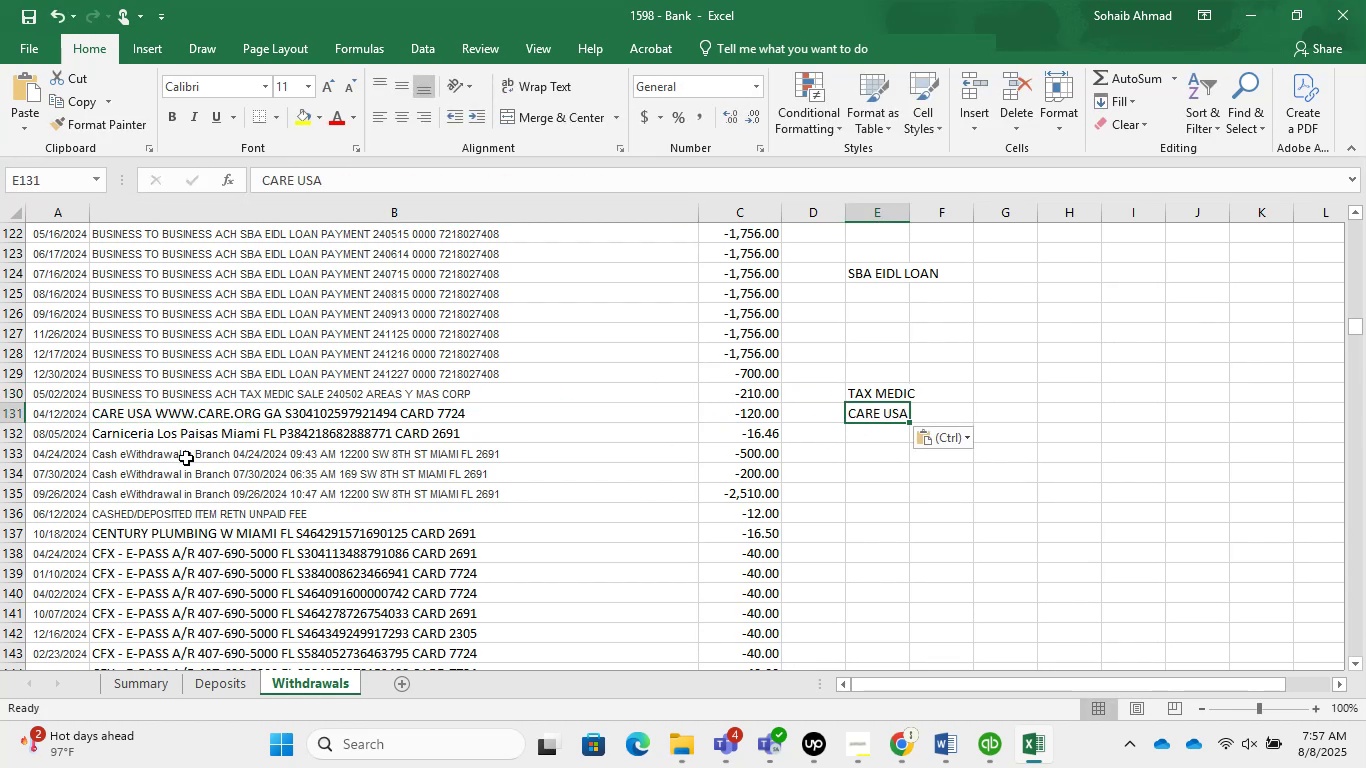 
scroll: coordinate [202, 386], scroll_direction: down, amount: 1.0
 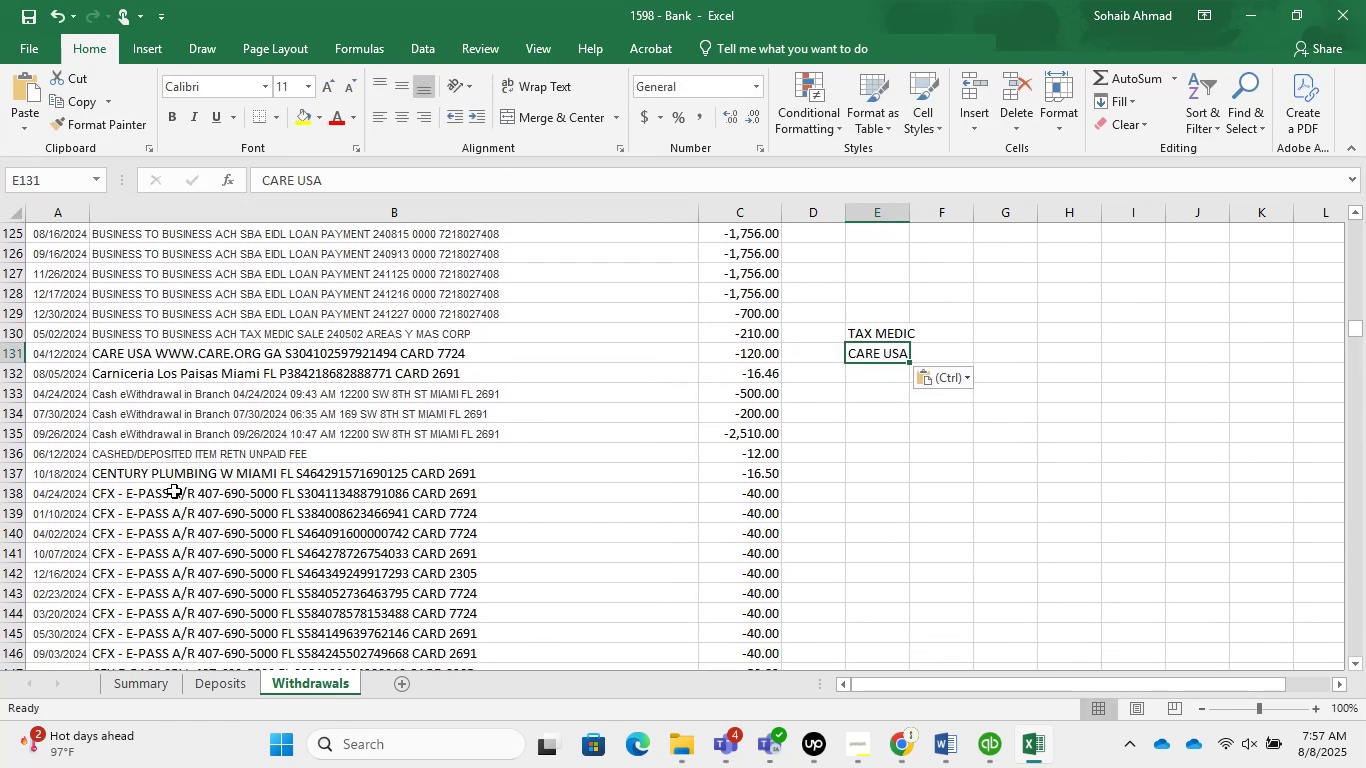 
left_click([172, 490])
 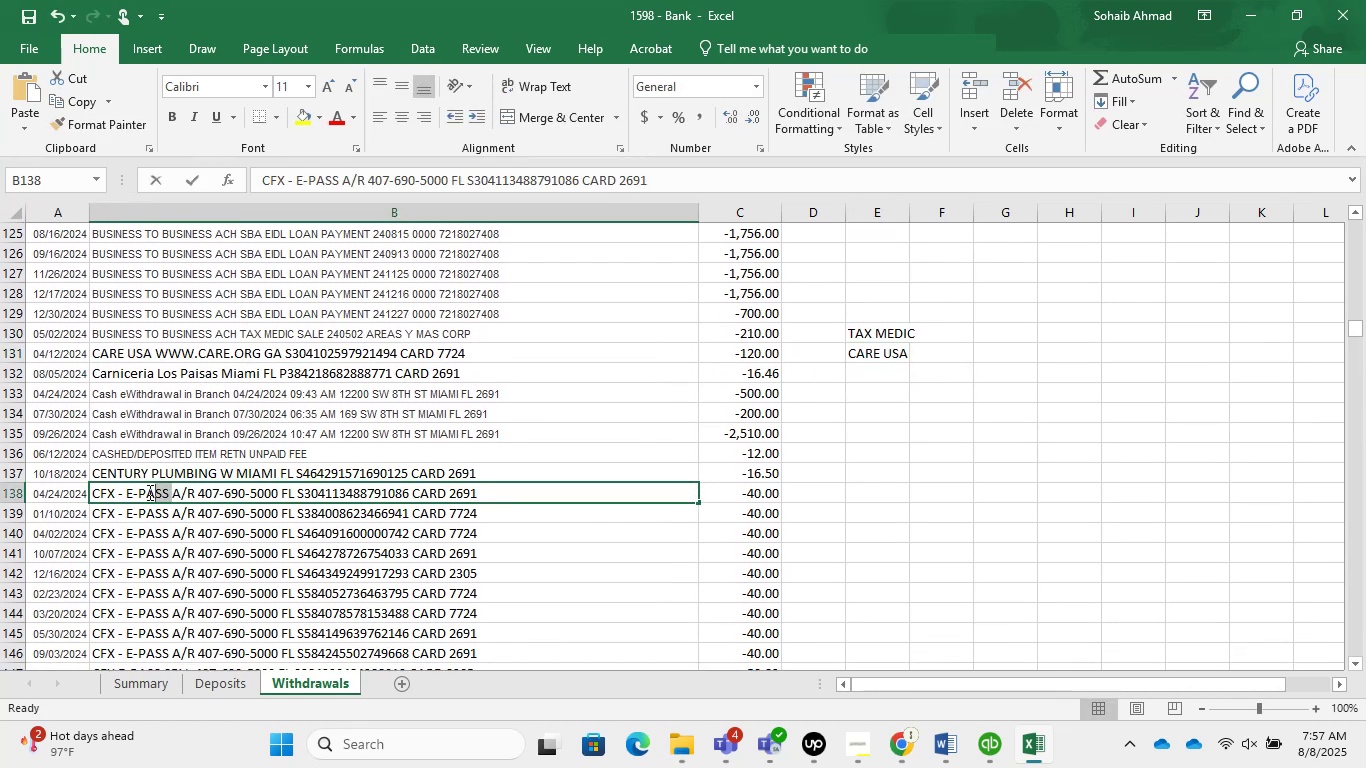 
key(Control+C)
 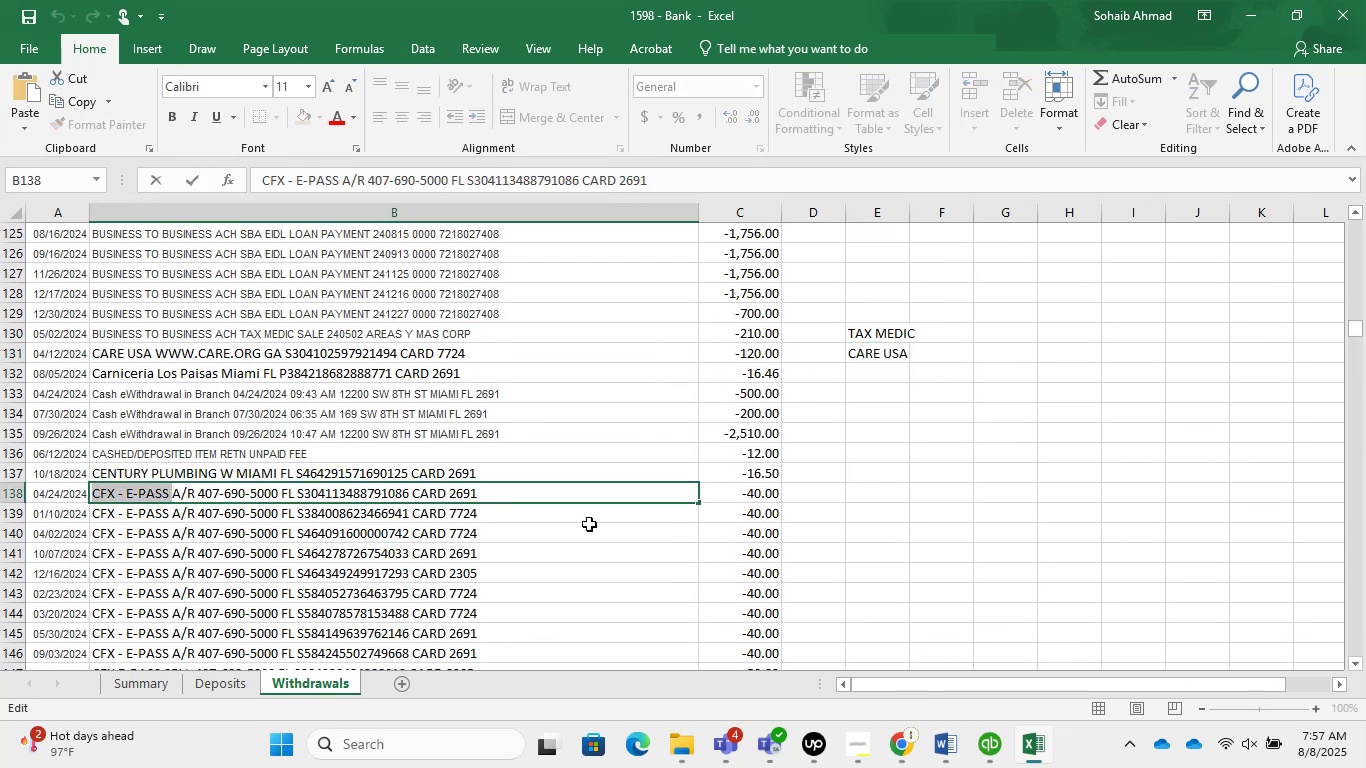 
key(Control+C)
 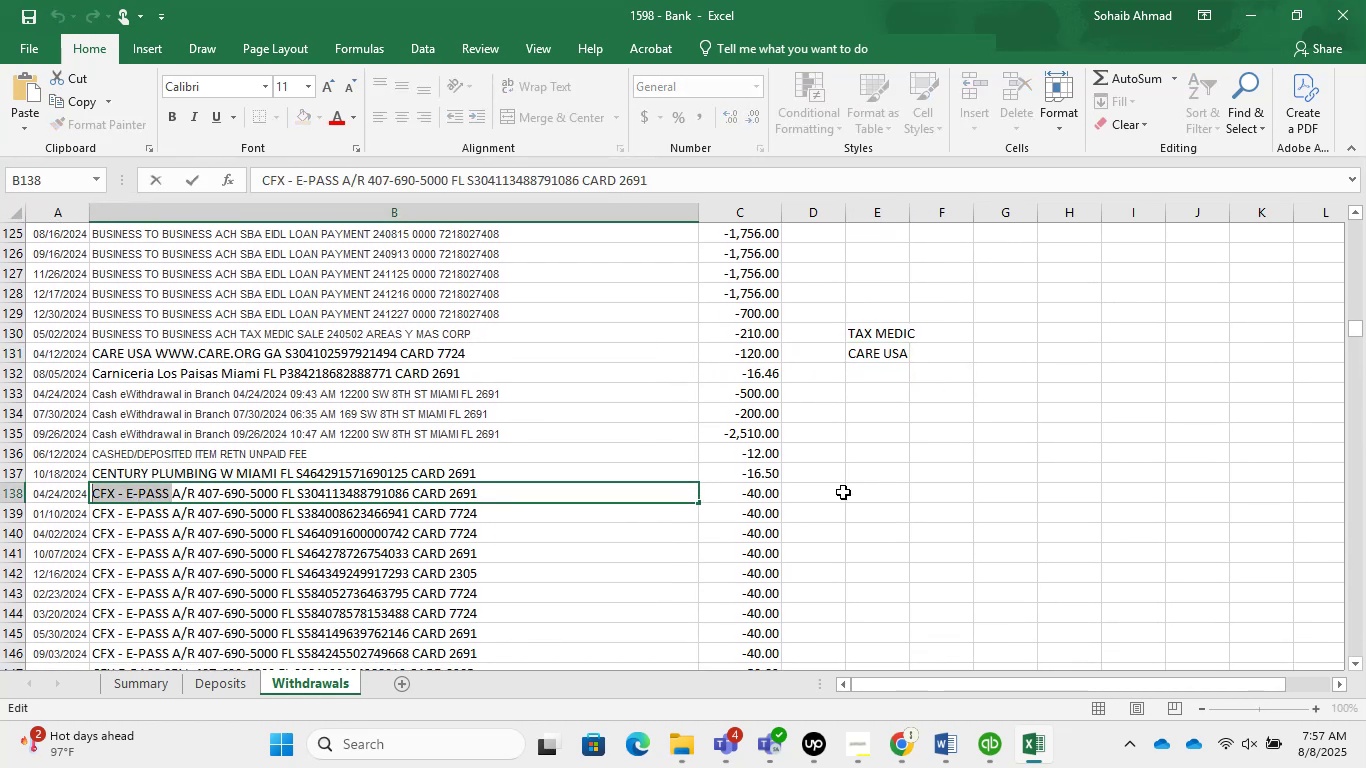 
left_click([854, 480])
 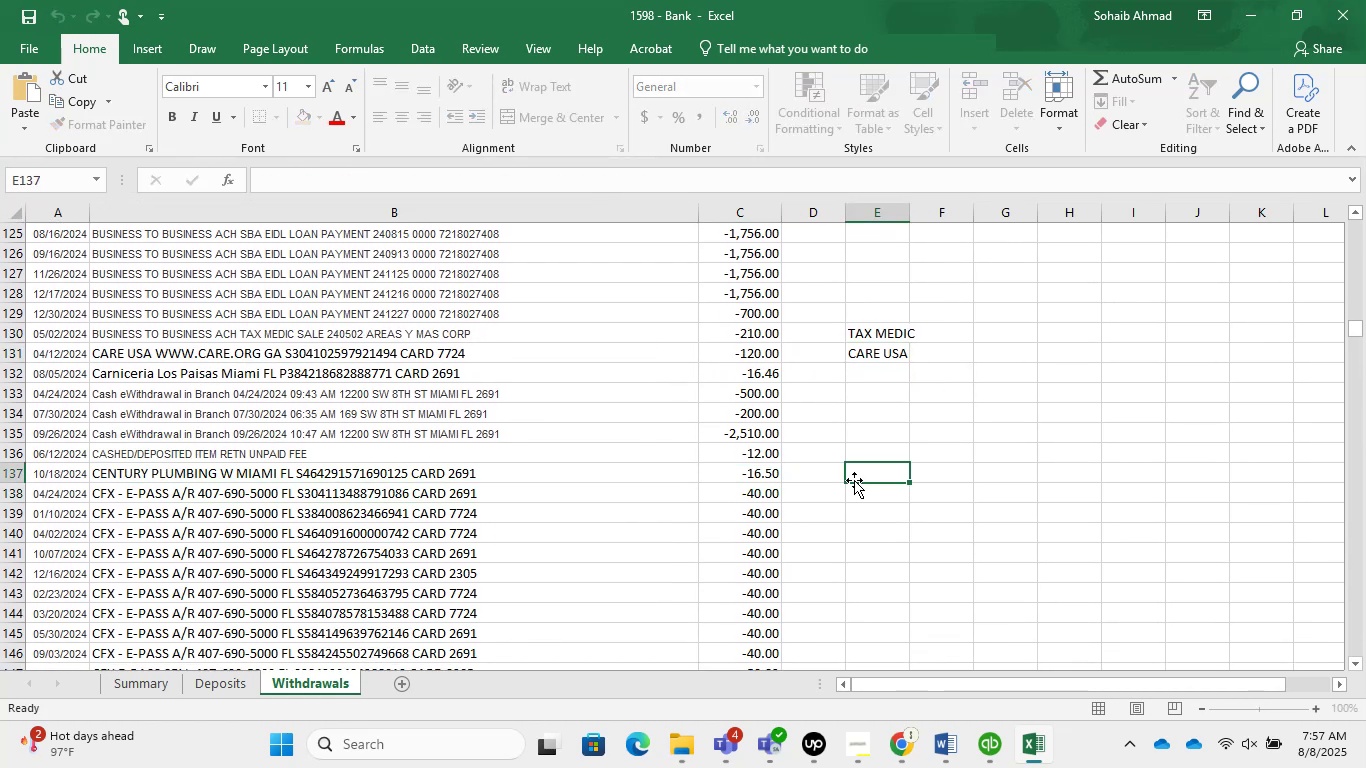 
key(Control+V)
 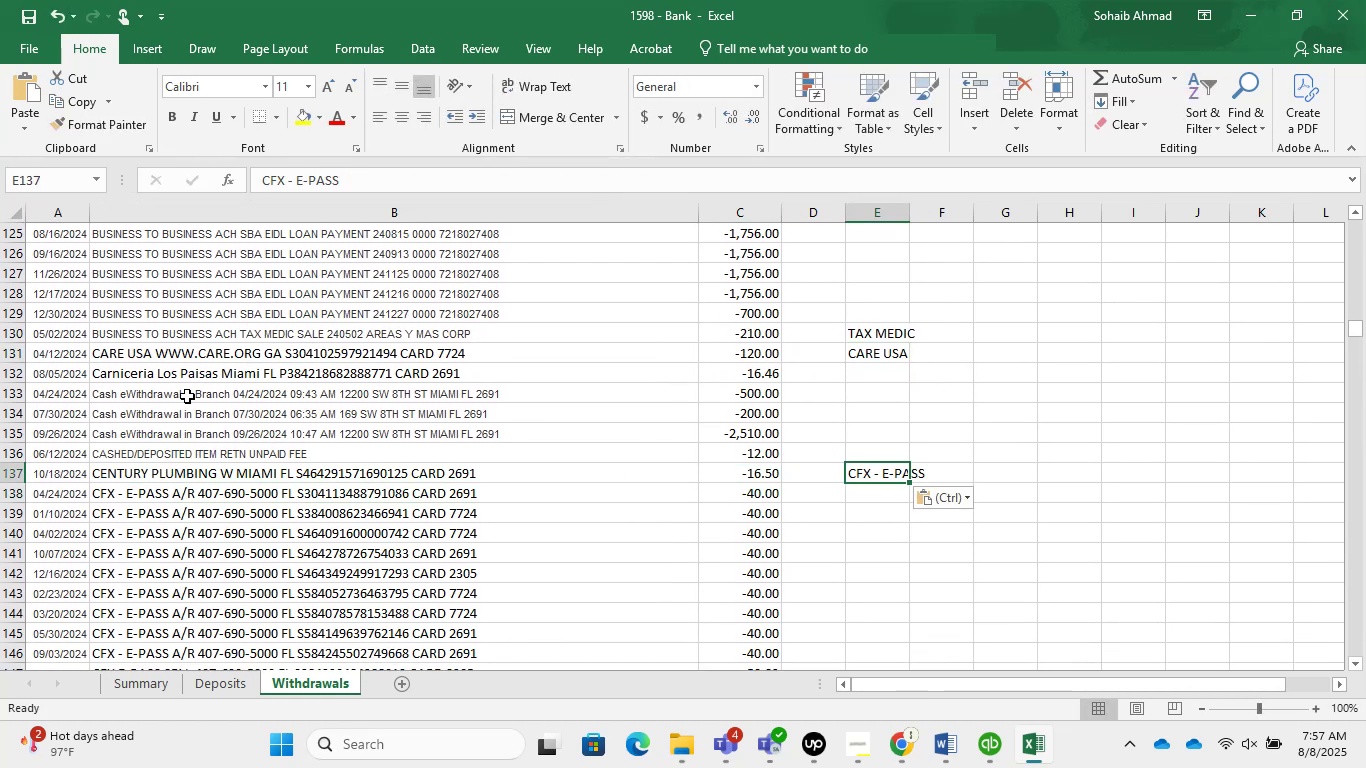 
left_click([178, 394])
 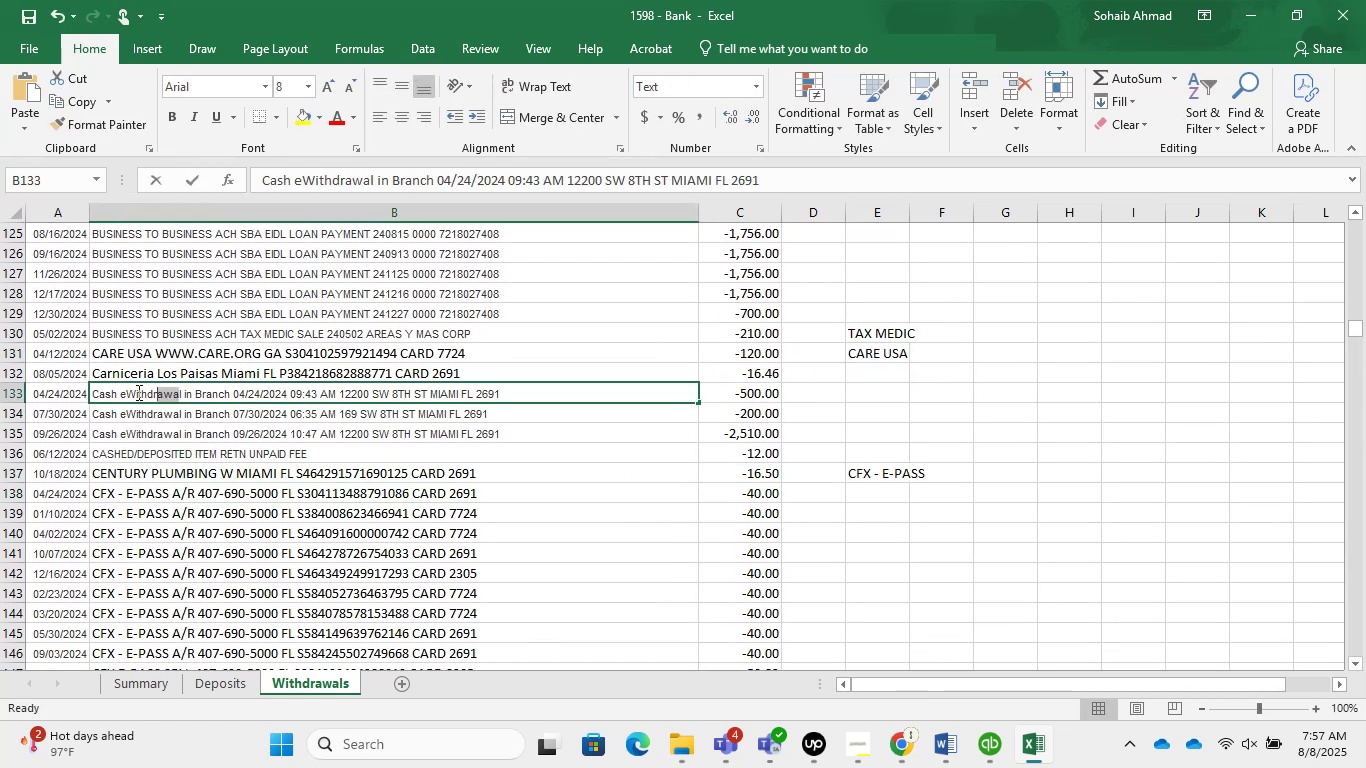 
hold_key(key=ControlLeft, duration=1.3)
 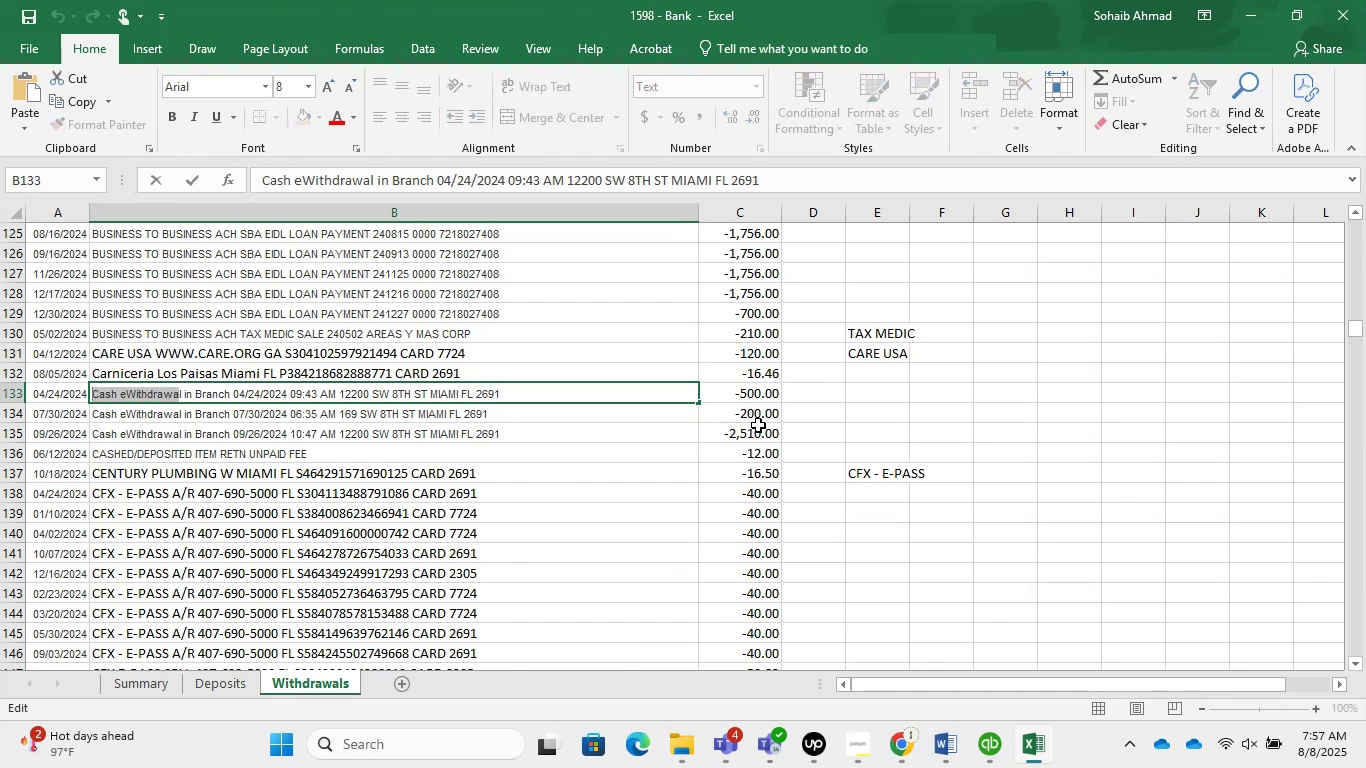 
key(Shift+ArrowRight)
 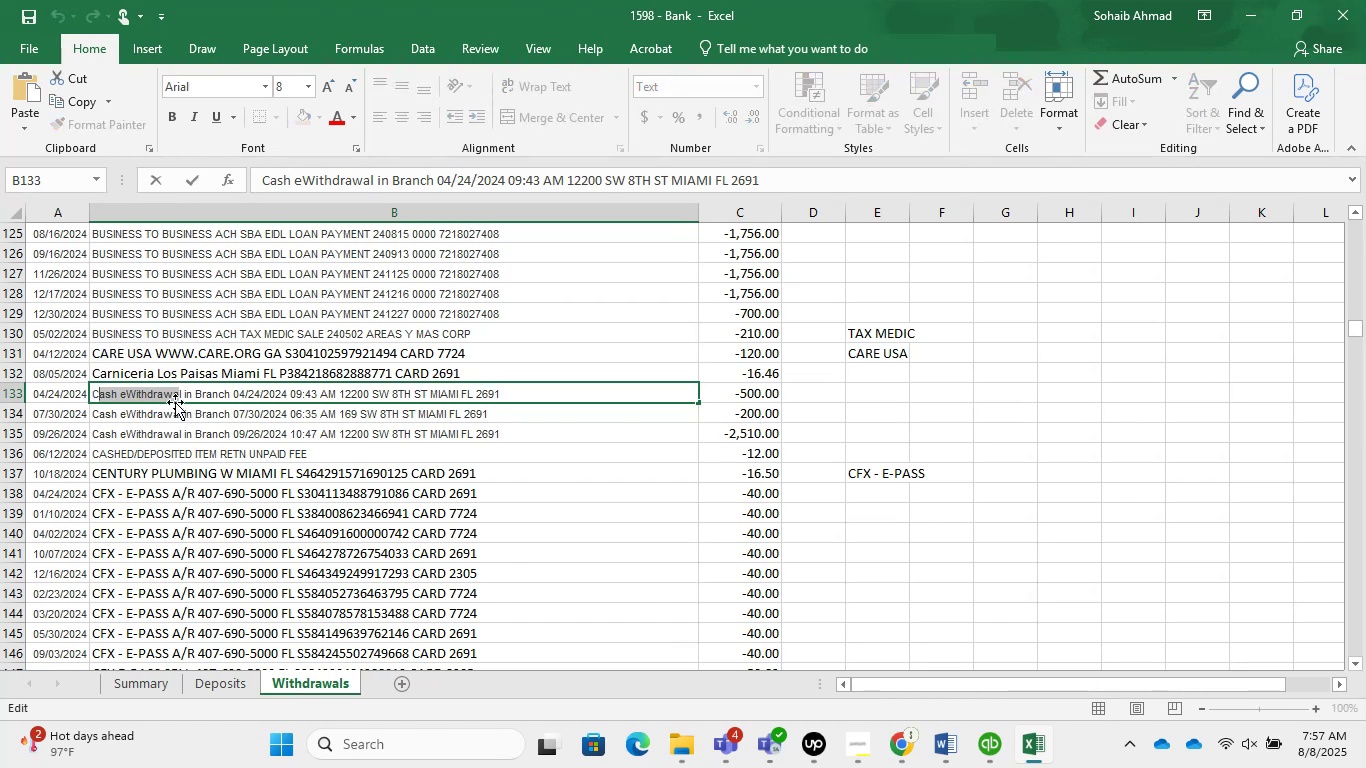 
left_click([180, 394])
 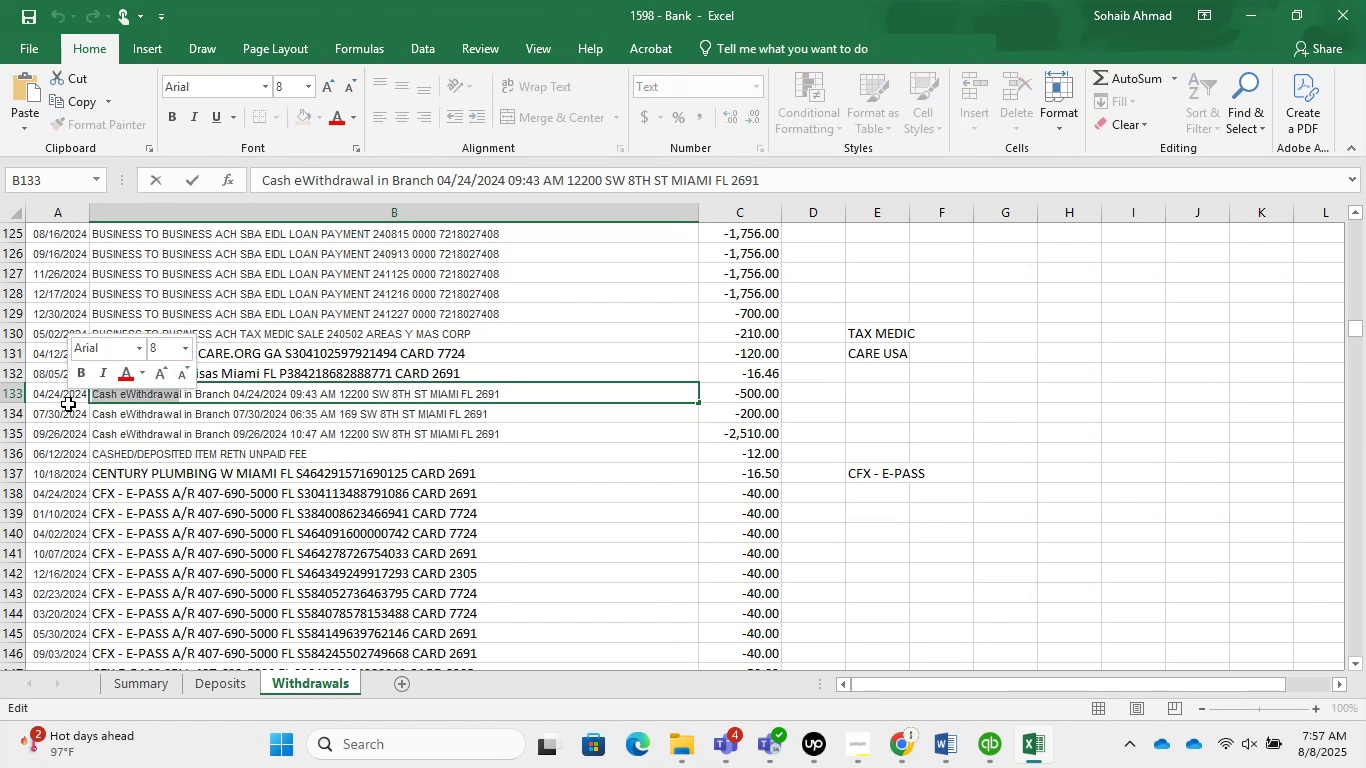 
key(ArrowRight)
 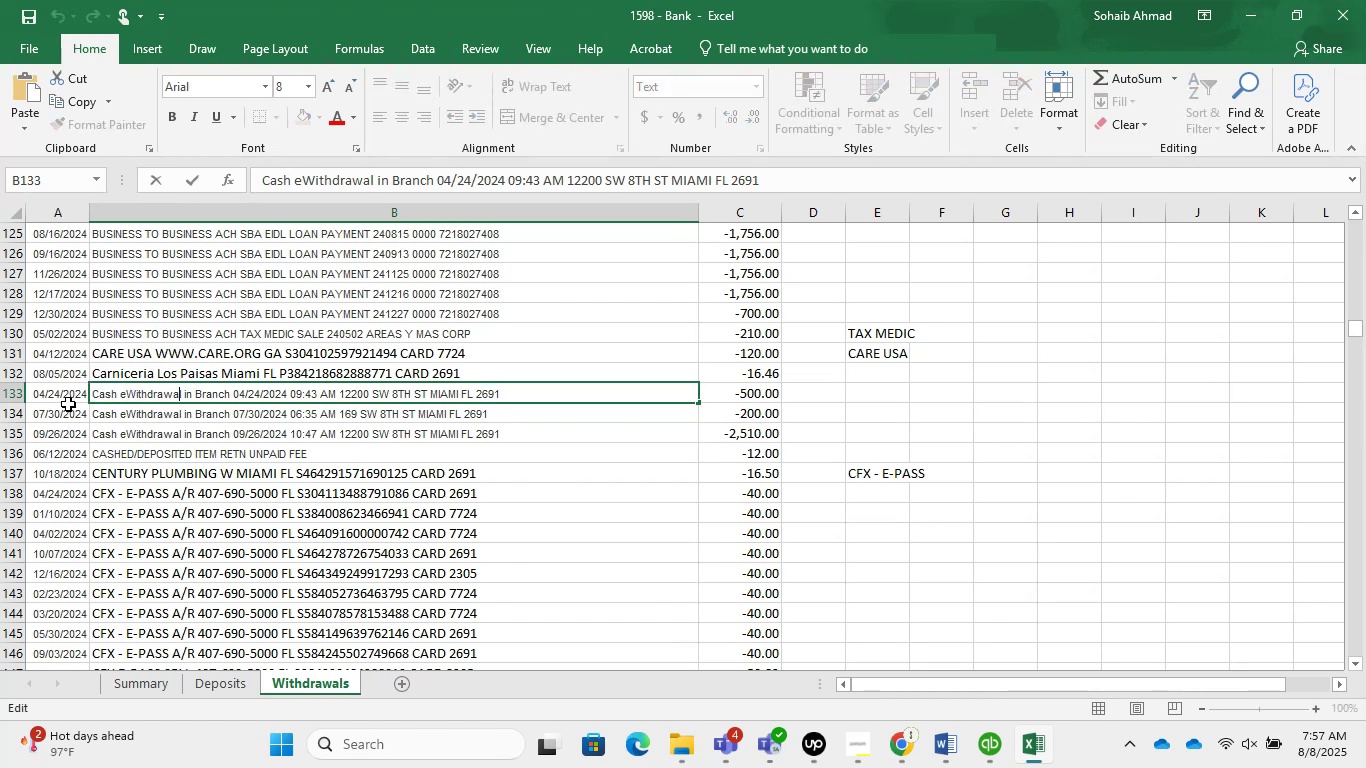 
key(ArrowRight)
 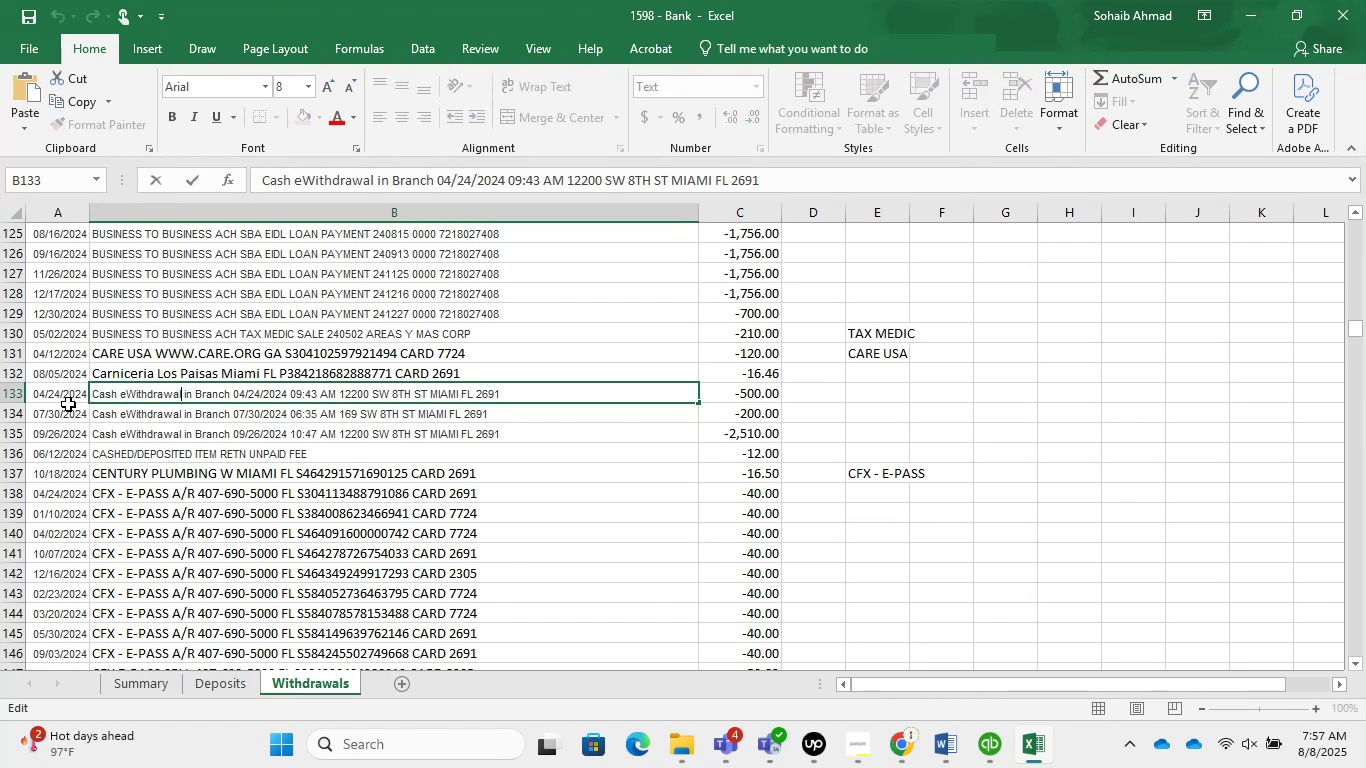 
hold_key(key=ShiftLeft, duration=1.38)
 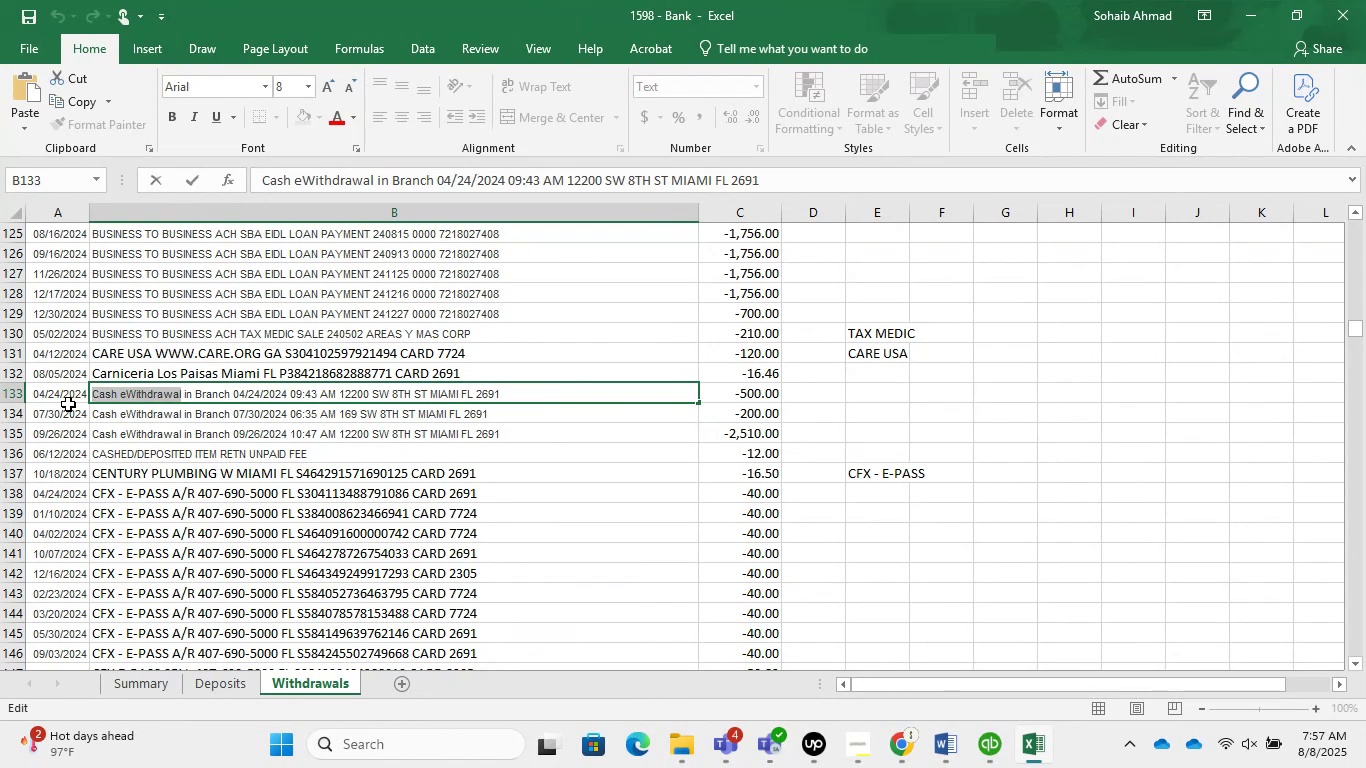 
hold_key(key=ArrowLeft, duration=1.25)
 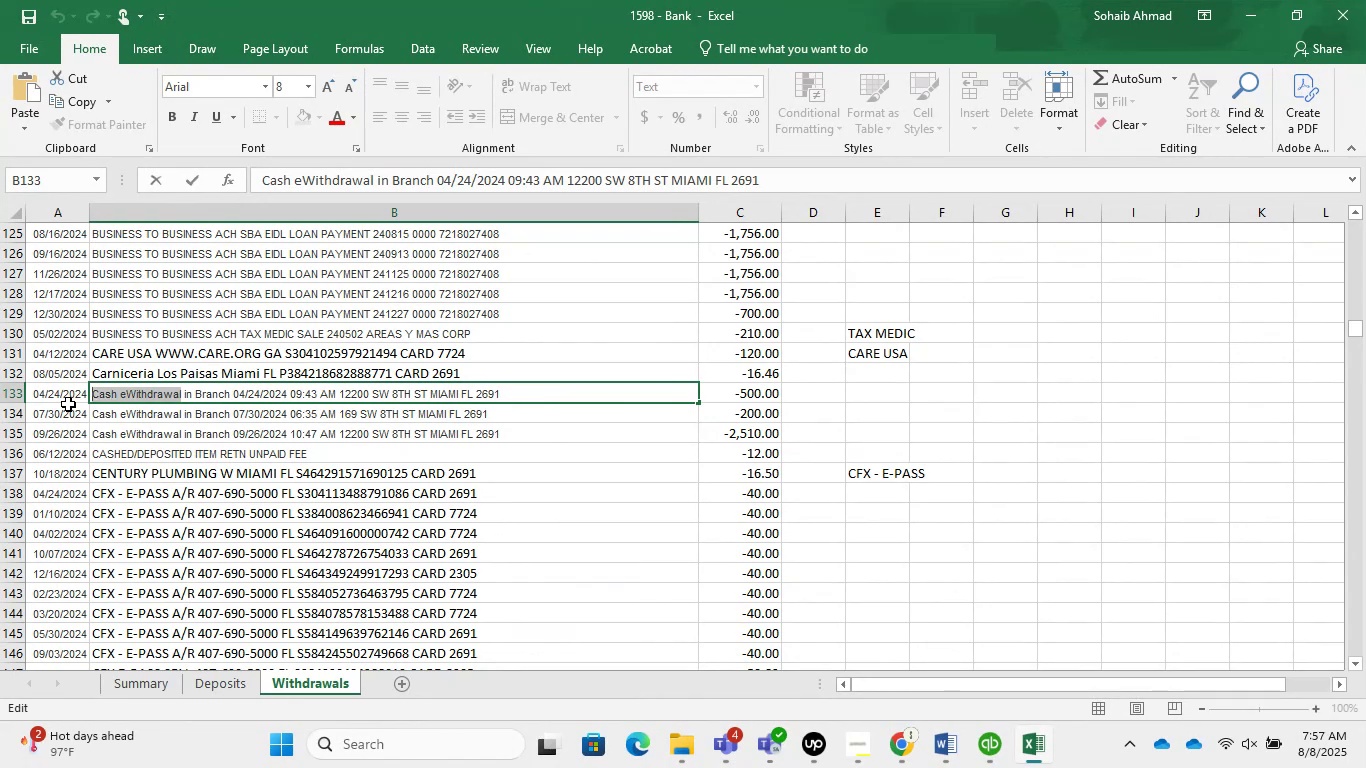 
key(Control+C)
 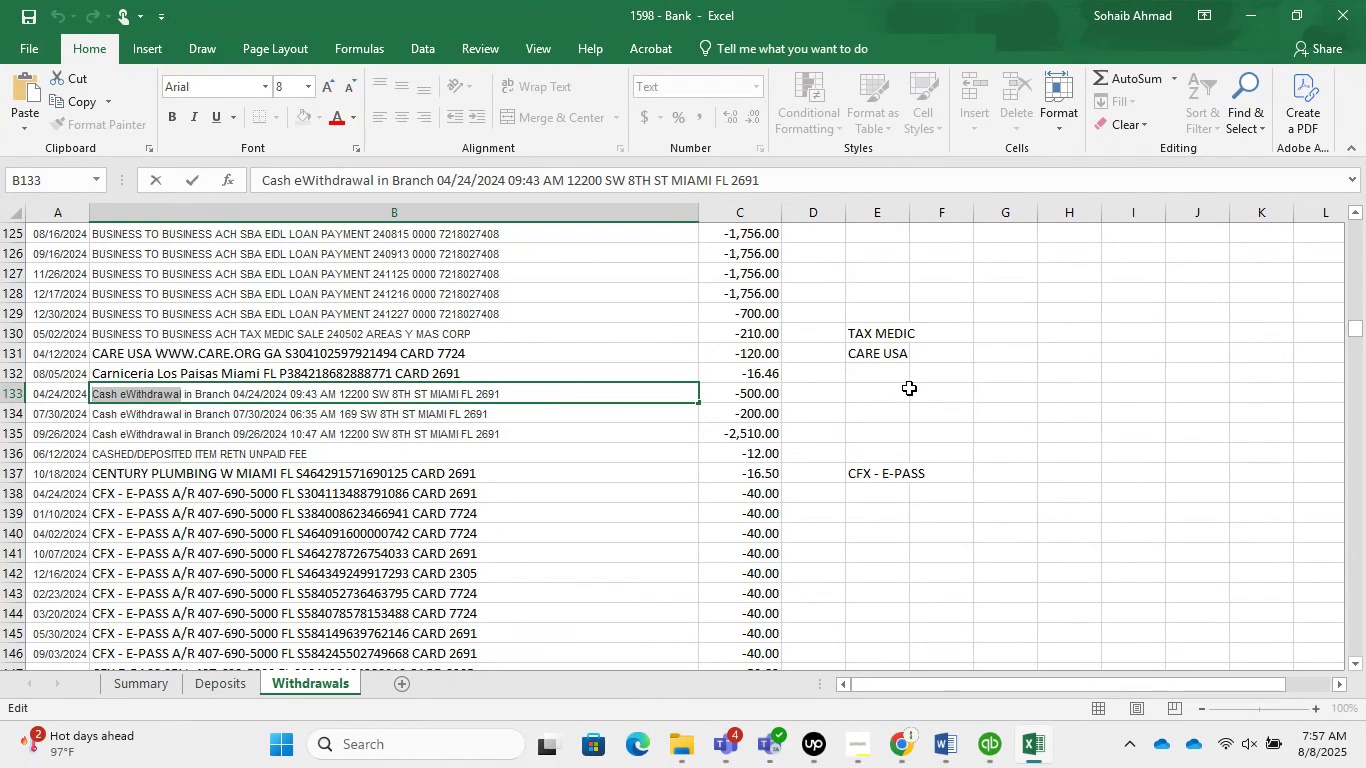 
left_click([880, 395])
 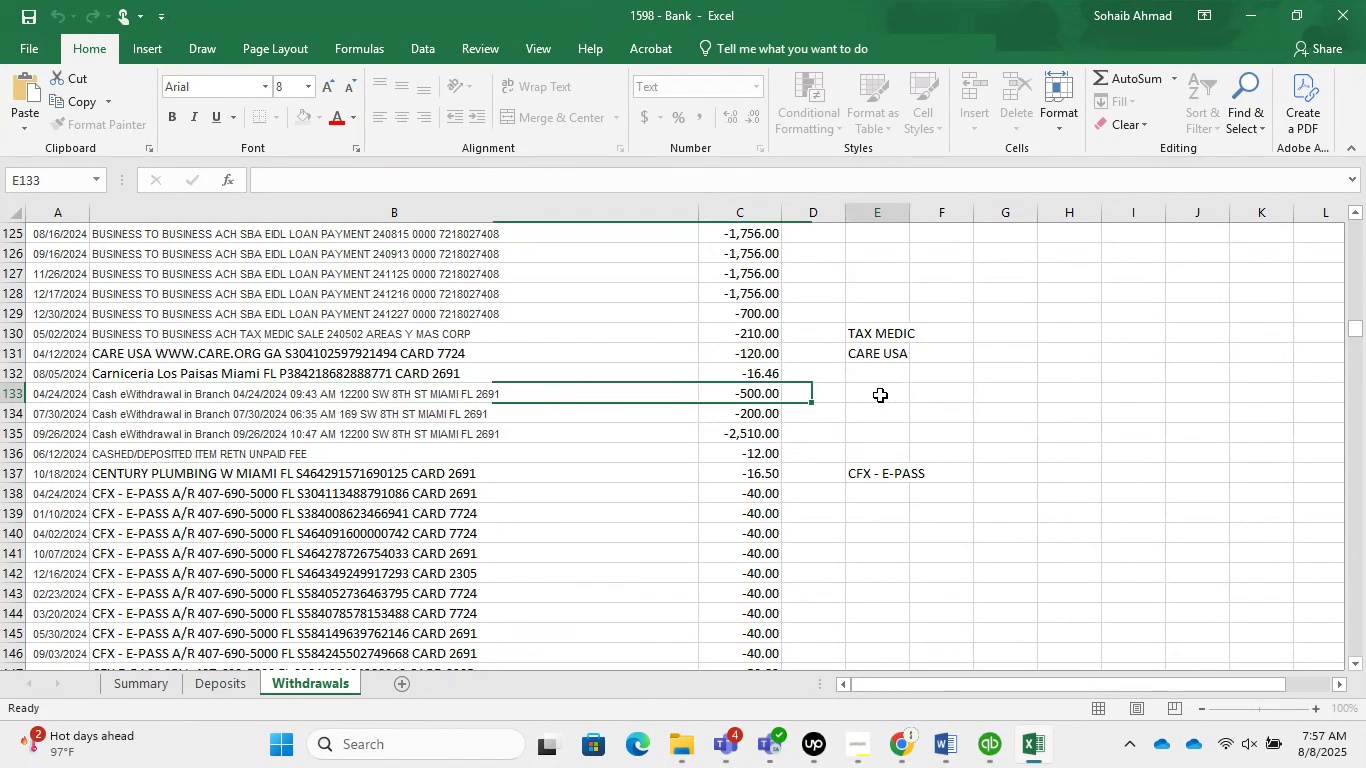 
key(Control+V)
 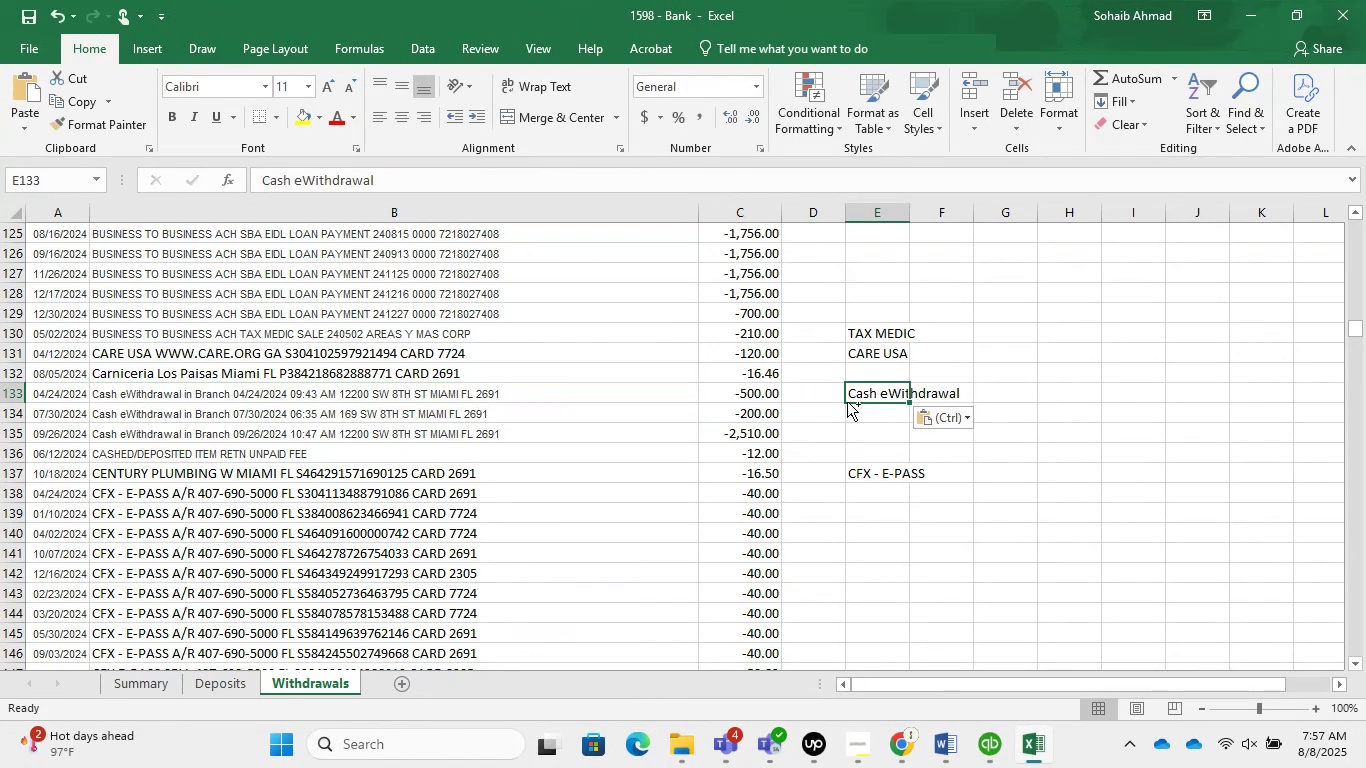 
scroll: coordinate [188, 477], scroll_direction: down, amount: 14.0
 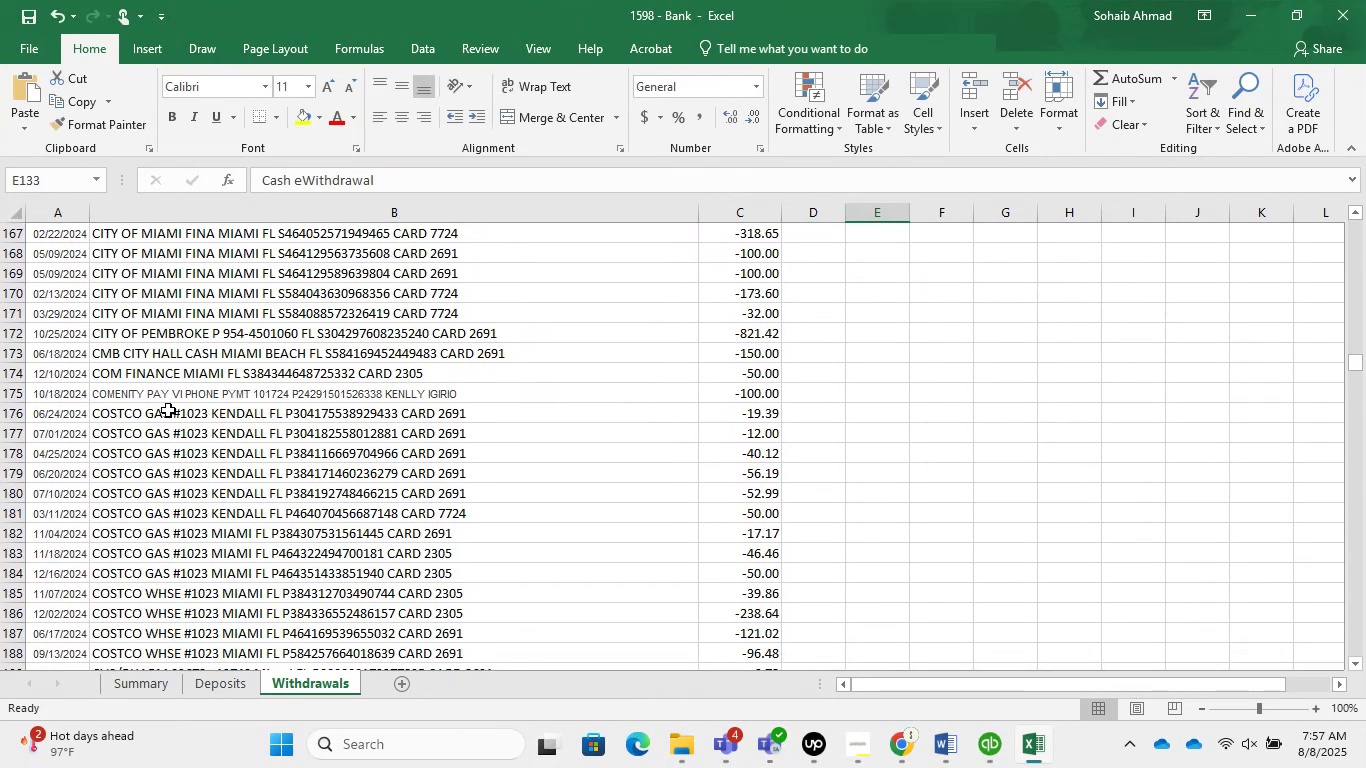 
double_click([167, 413])
 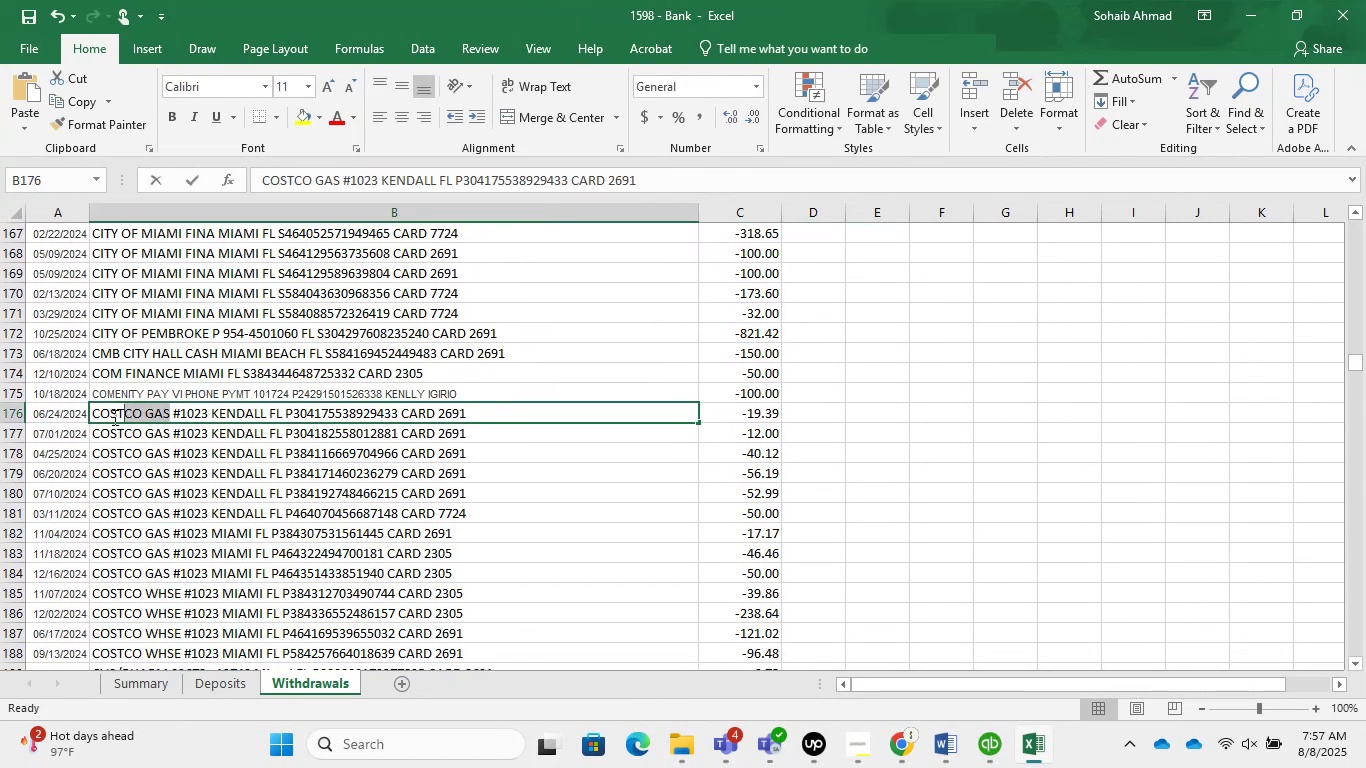 
key(Control+C)
 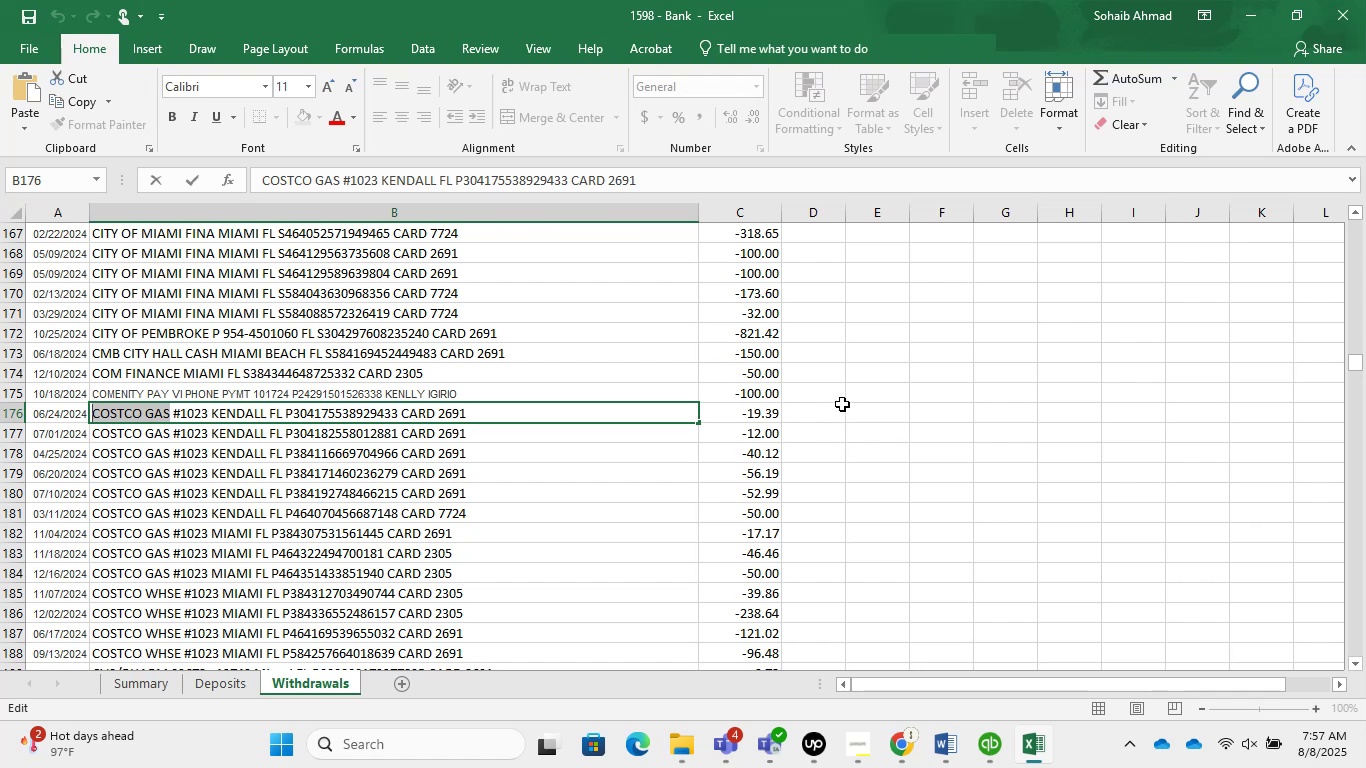 
key(Control+V)
 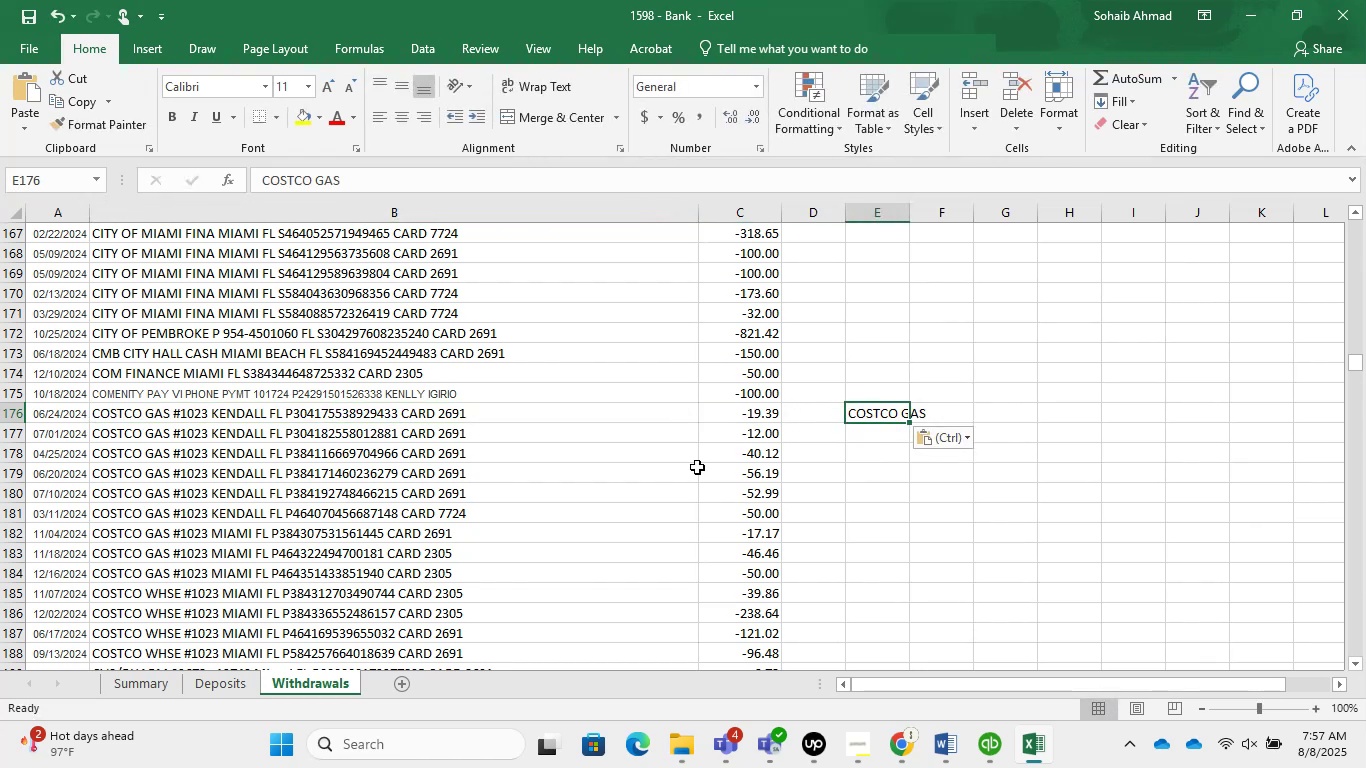 
scroll: coordinate [256, 465], scroll_direction: down, amount: 6.0
 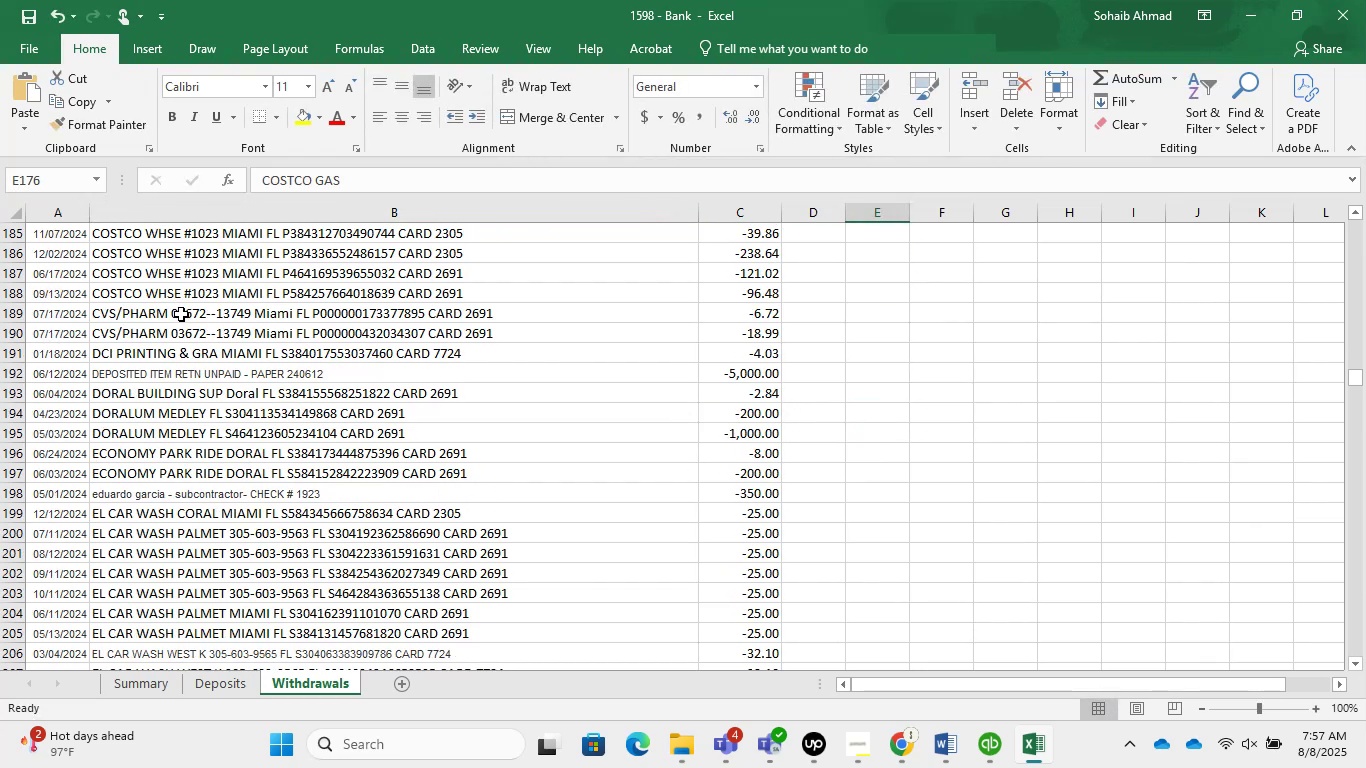 
left_click([168, 316])
 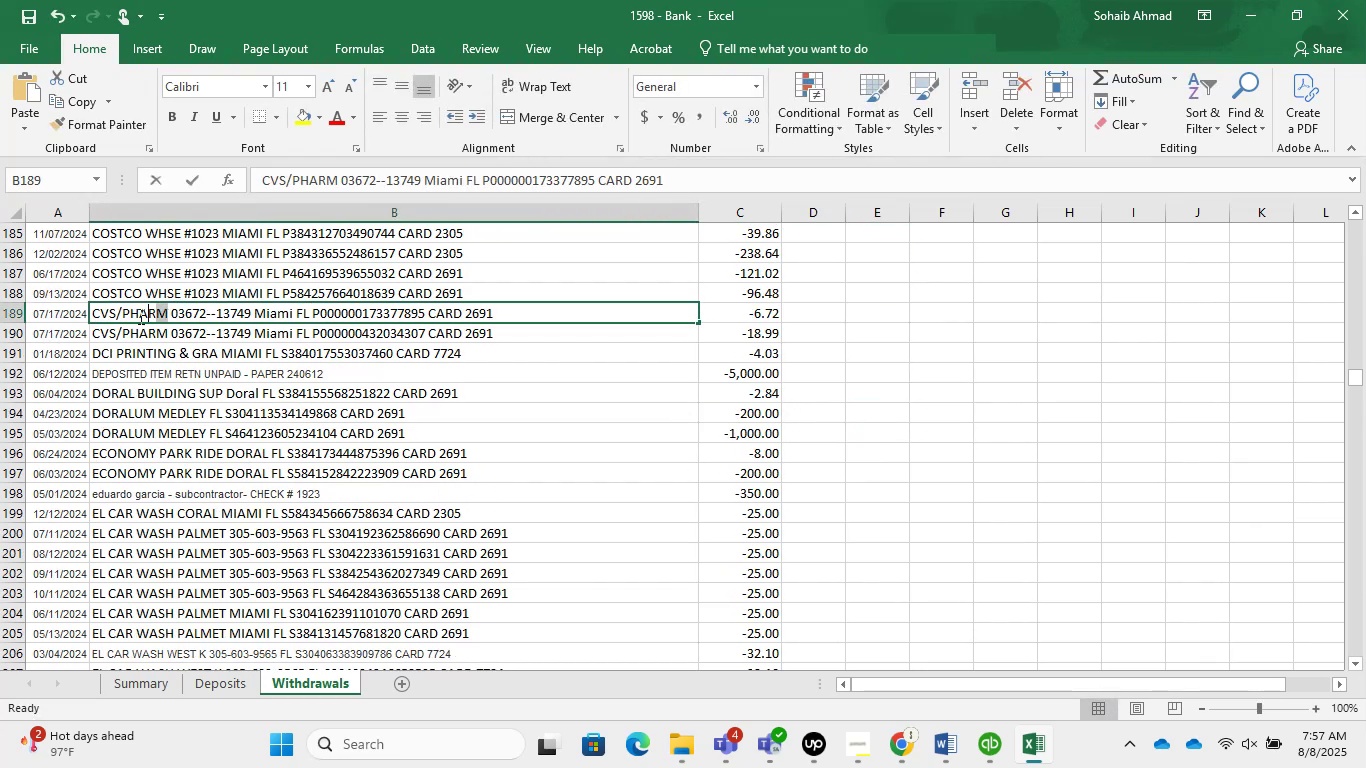 
key(Control+C)
 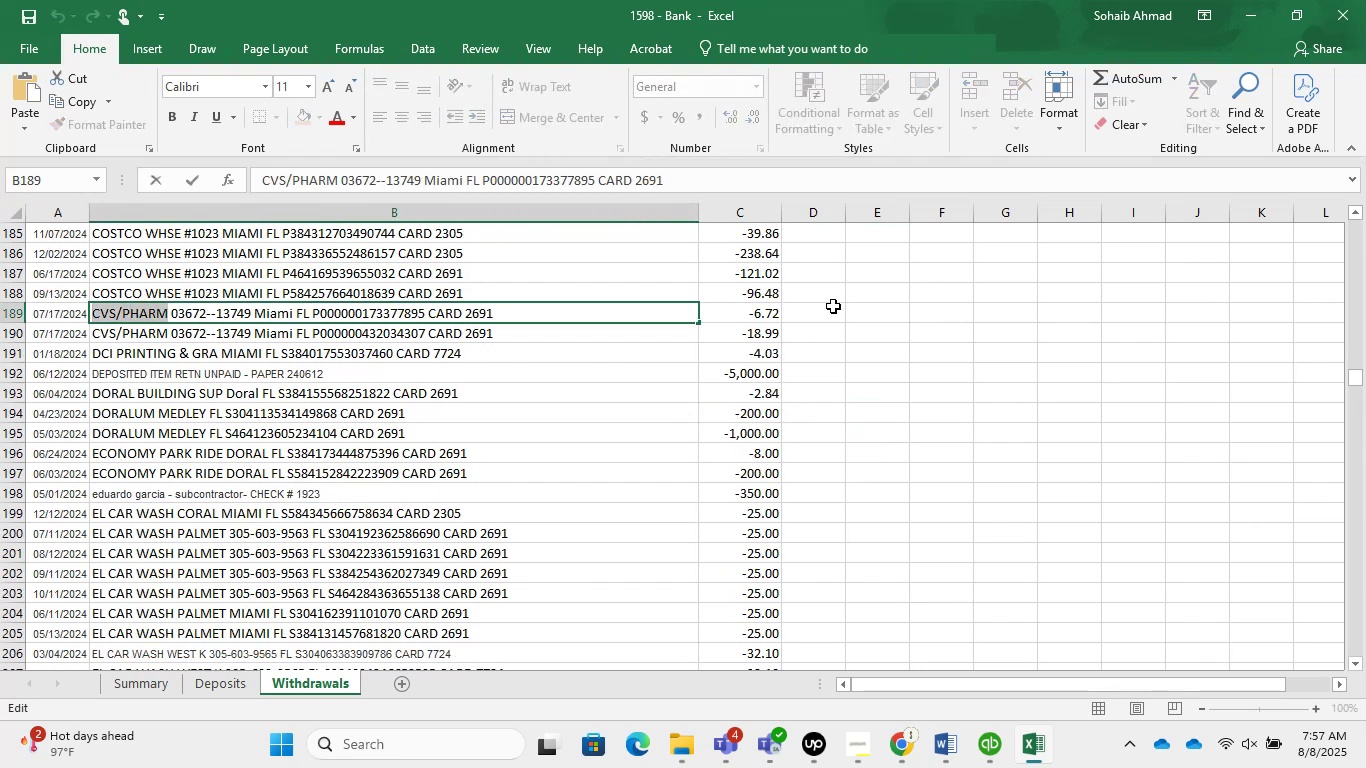 
key(Control+ControlLeft)
 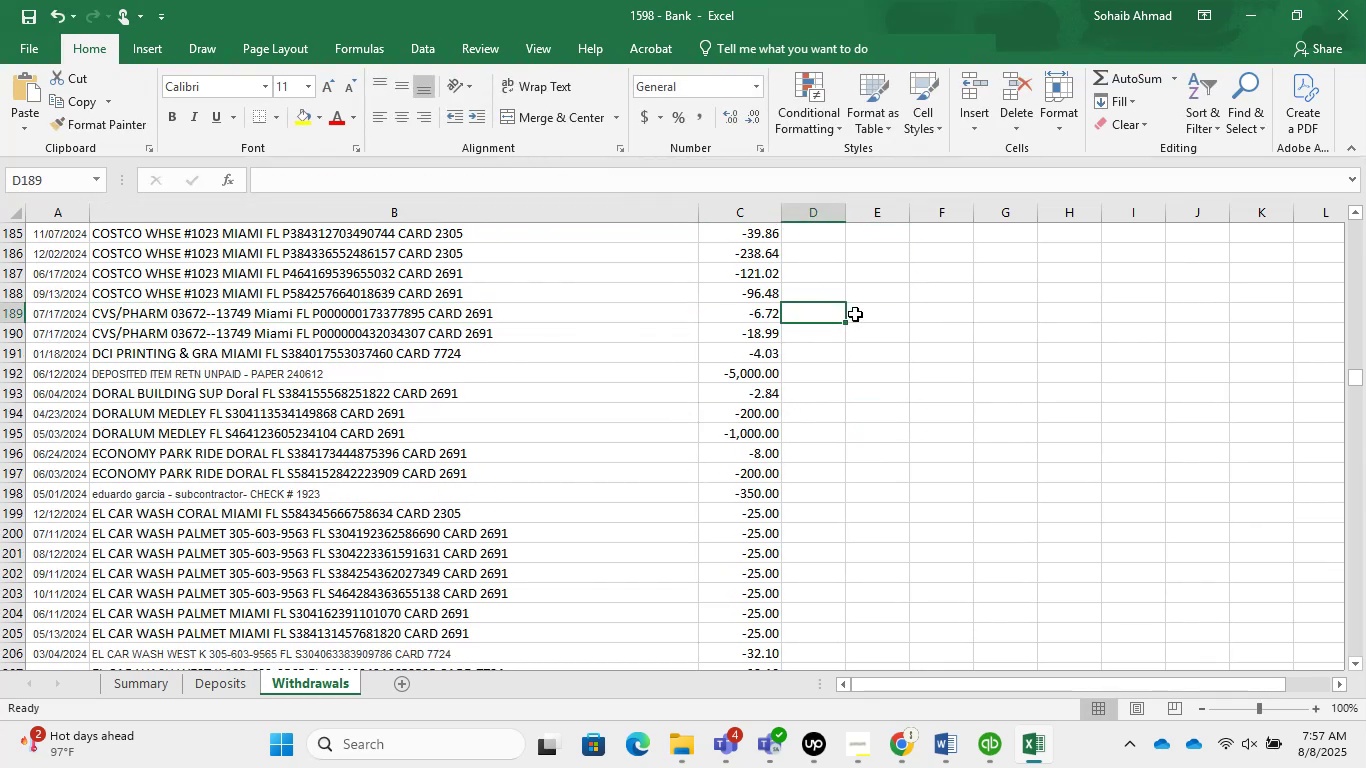 
left_click([857, 312])
 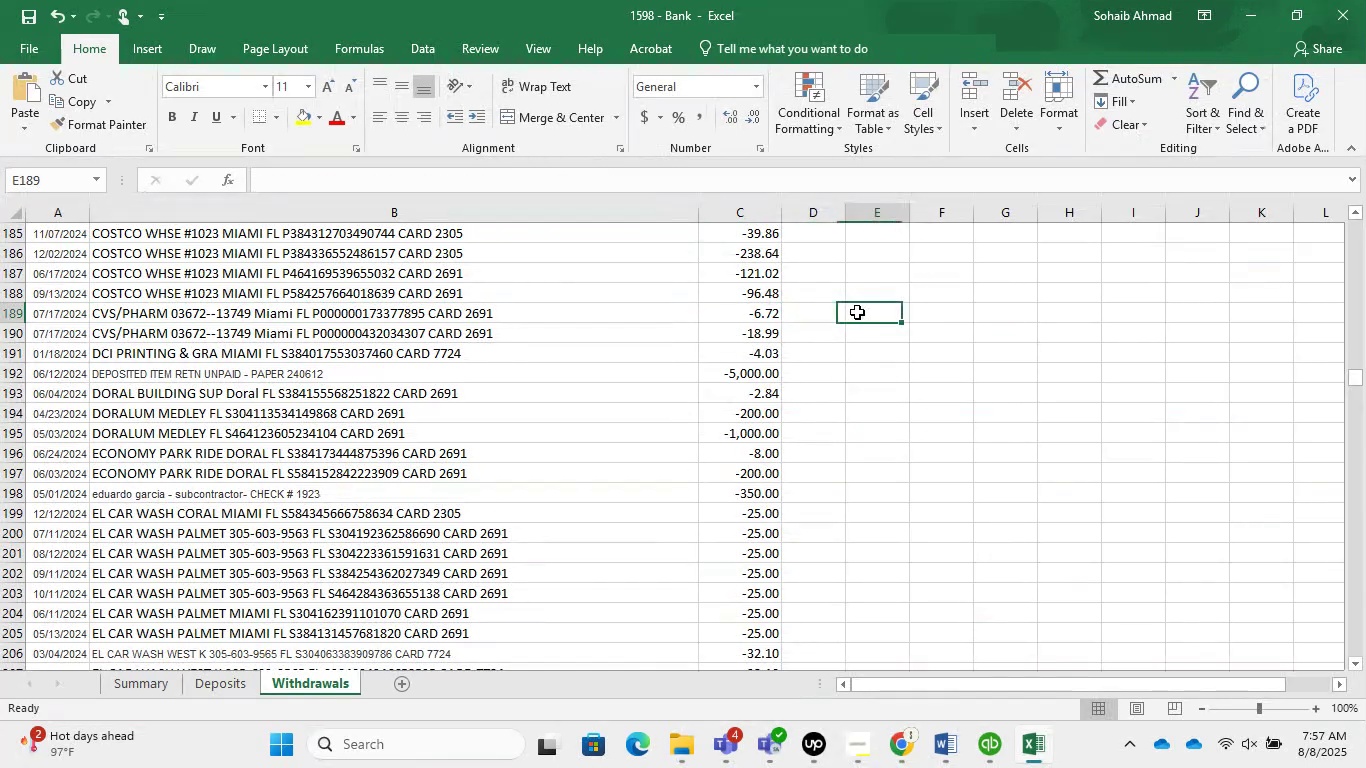 
key(Control+V)
 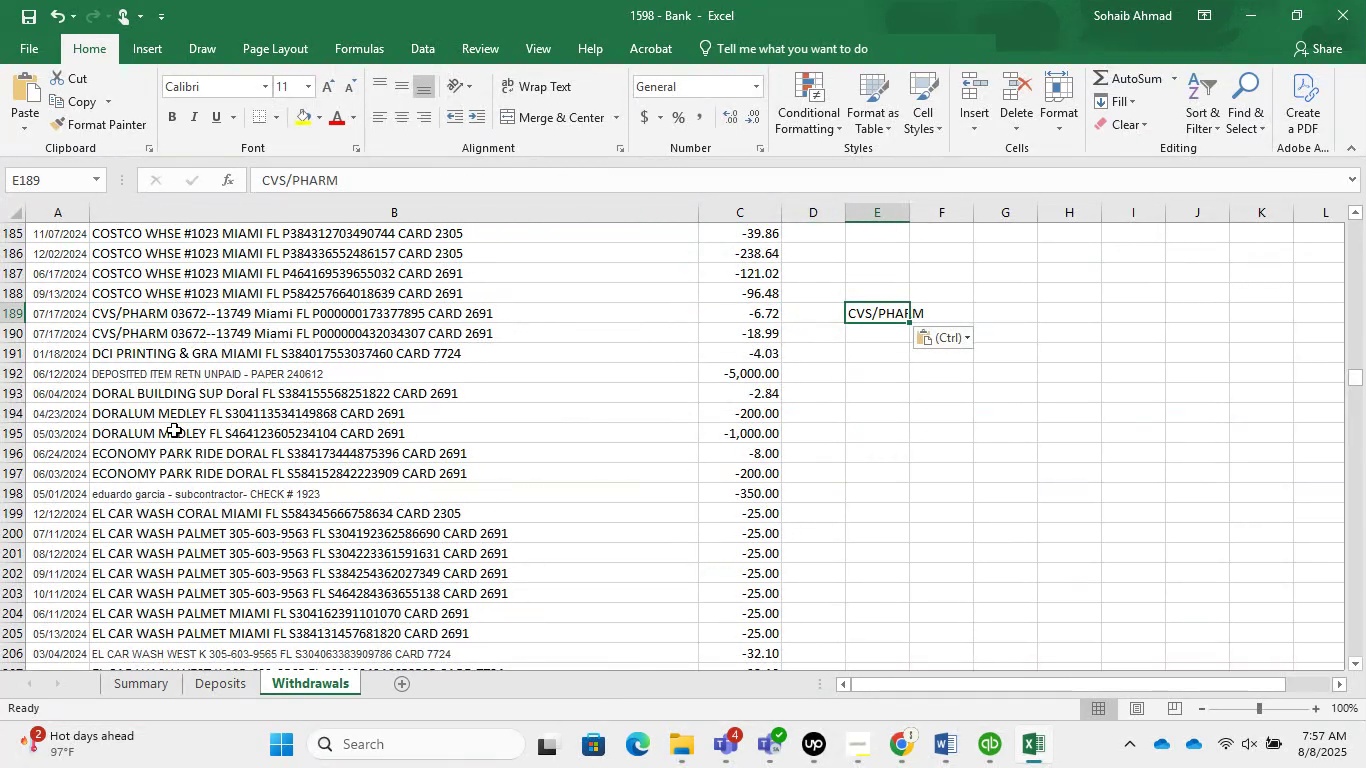 
scroll: coordinate [194, 452], scroll_direction: down, amount: 1.0
 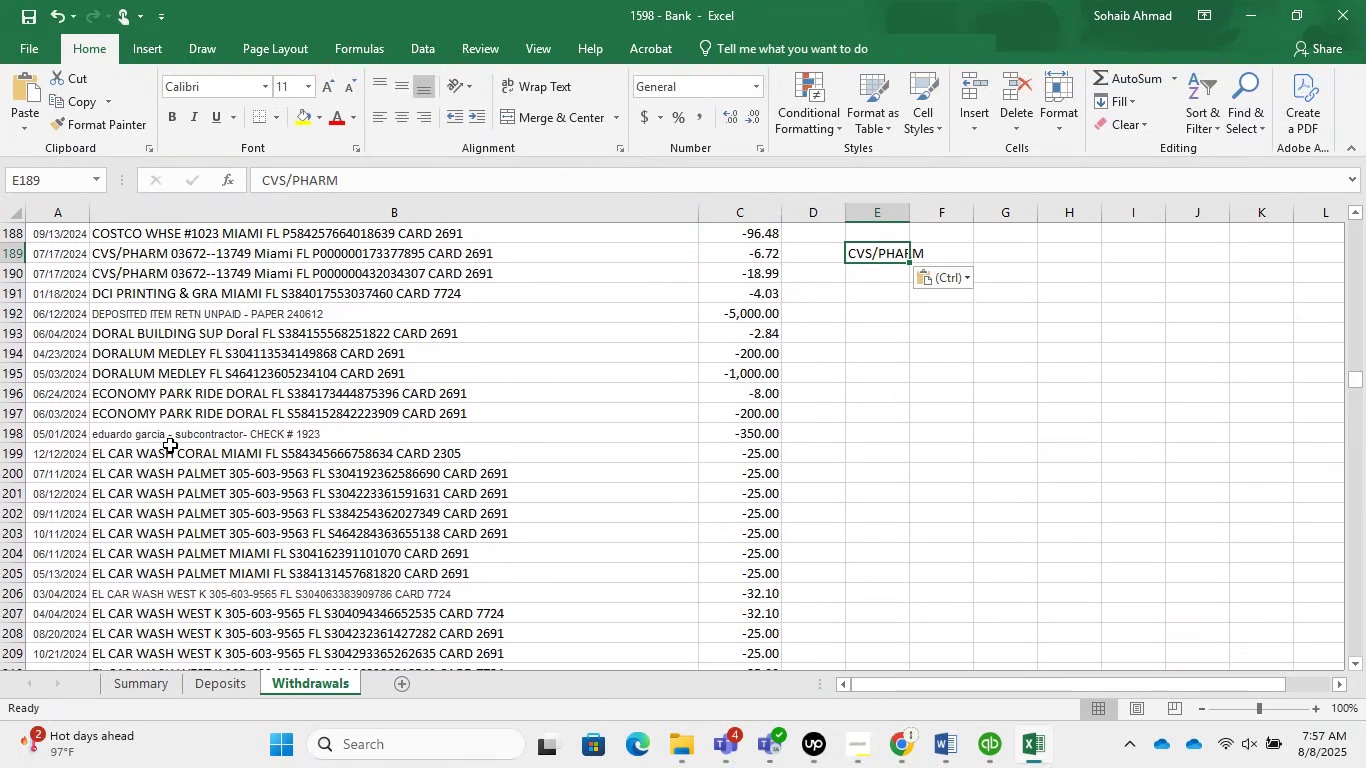 
left_click([173, 455])
 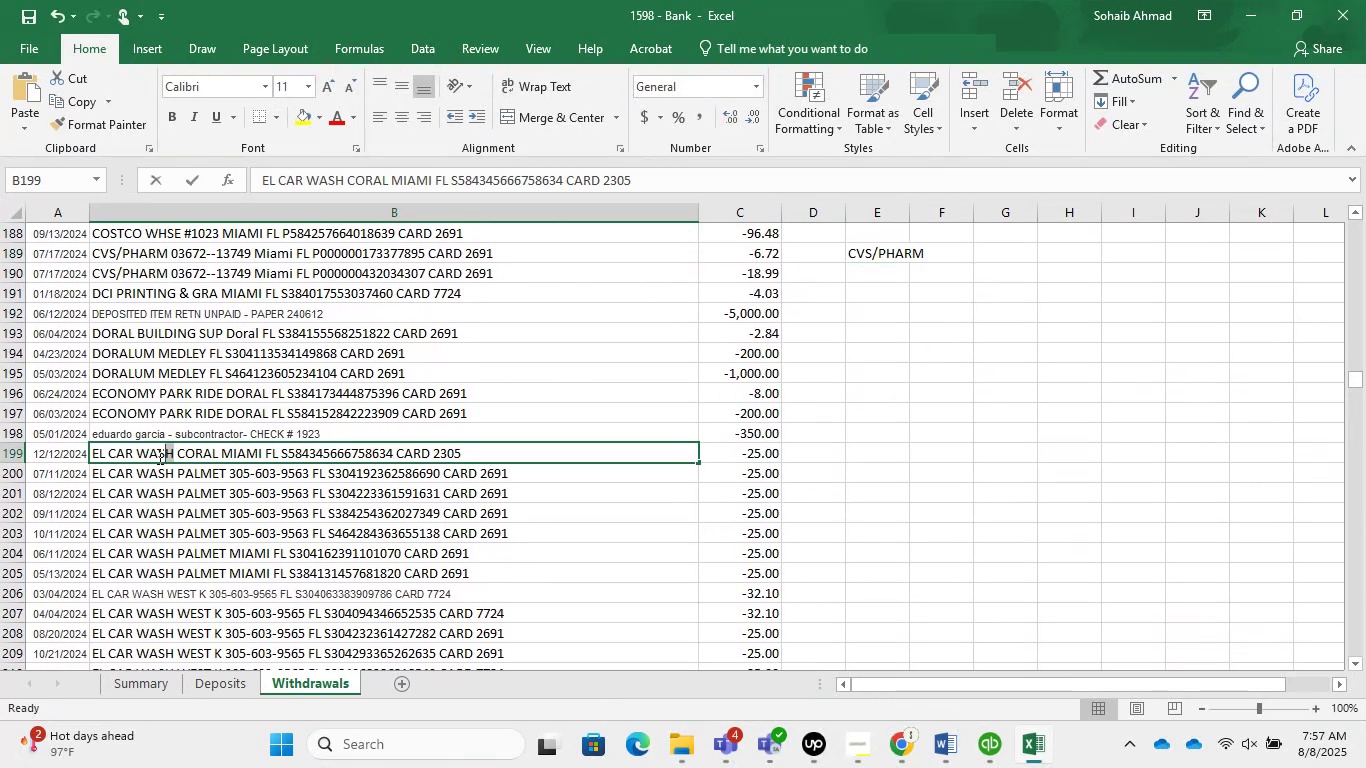 
key(Control+C)
 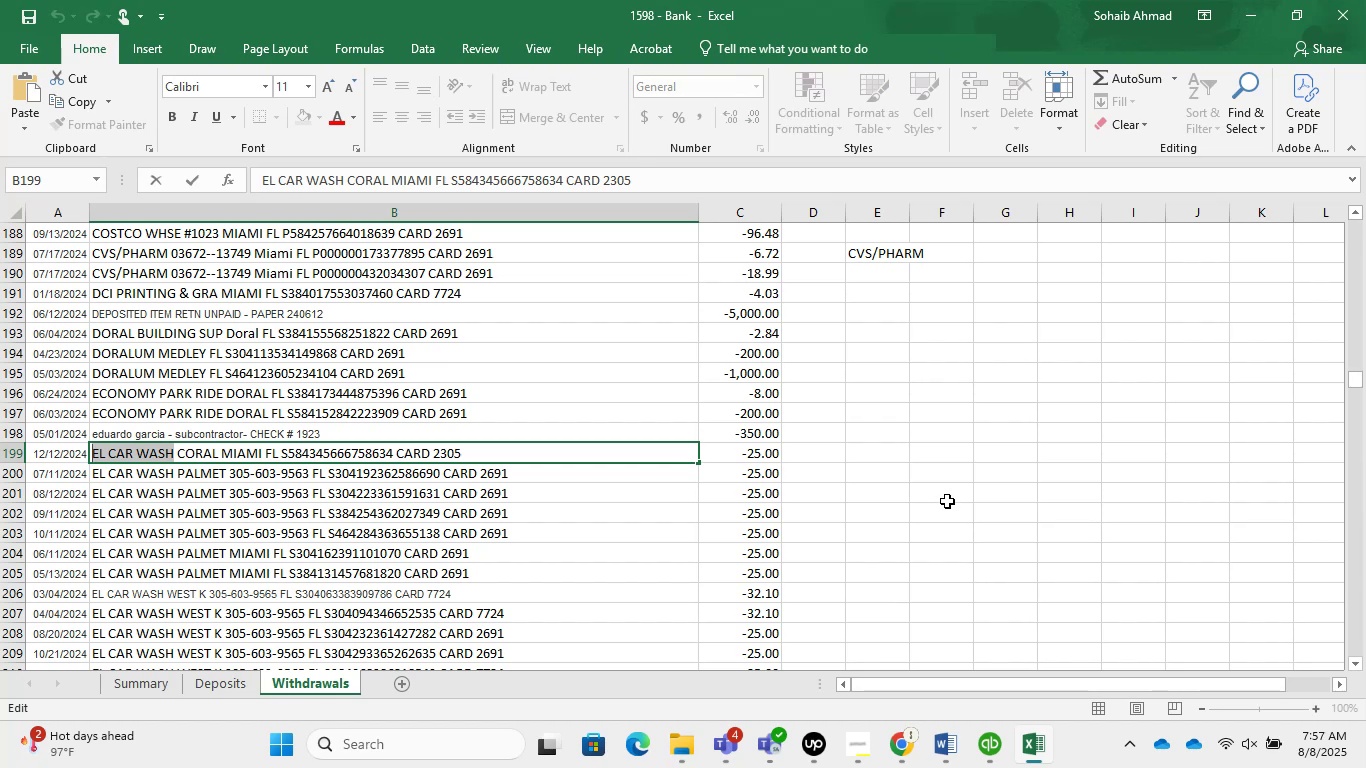 
left_click([891, 452])
 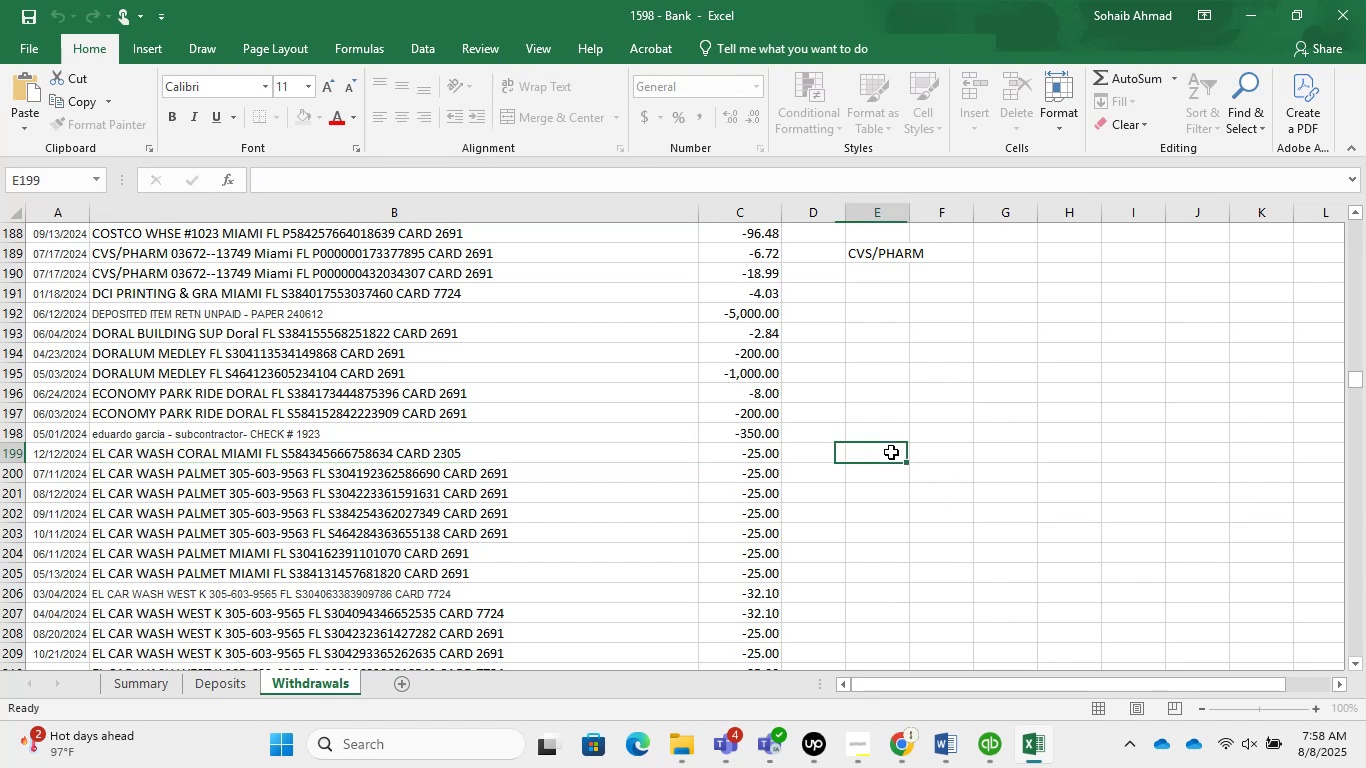 
key(Control+V)
 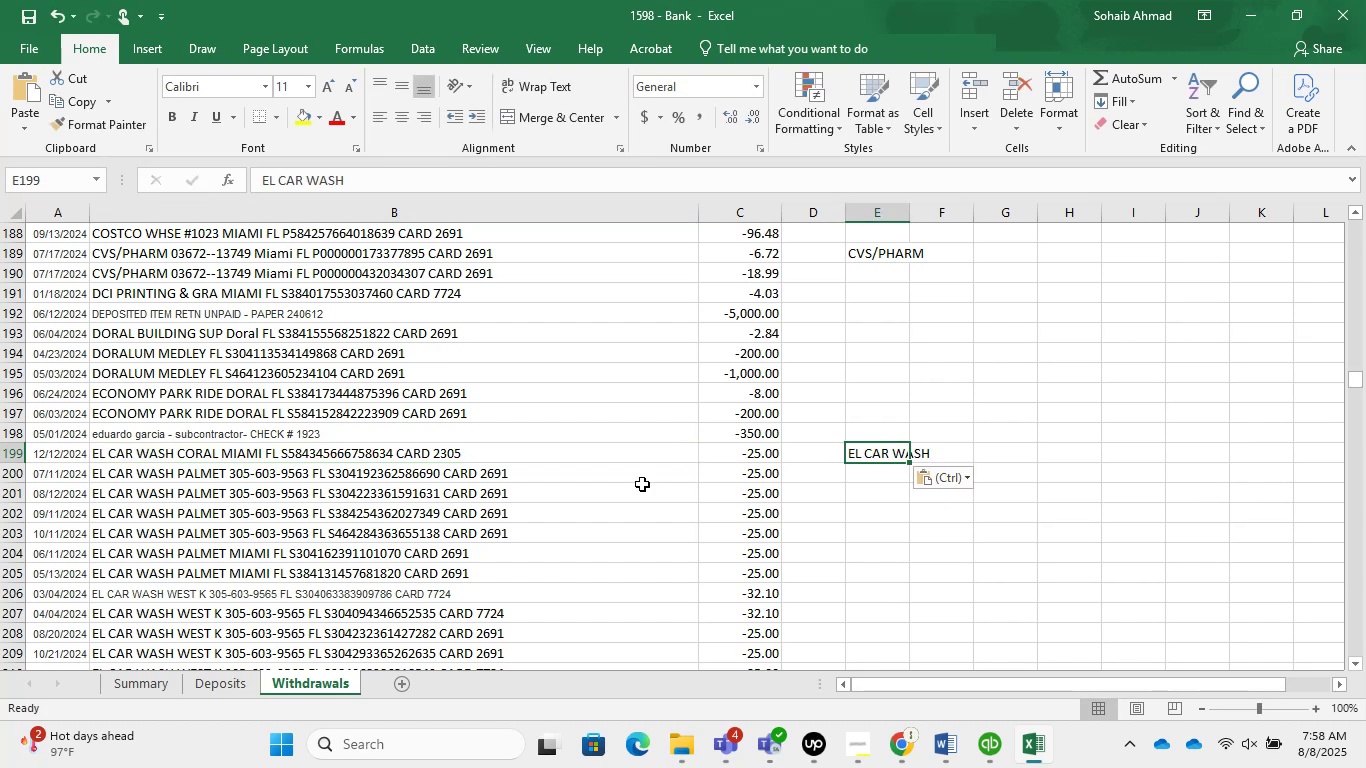 
scroll: coordinate [159, 530], scroll_direction: down, amount: 11.0
 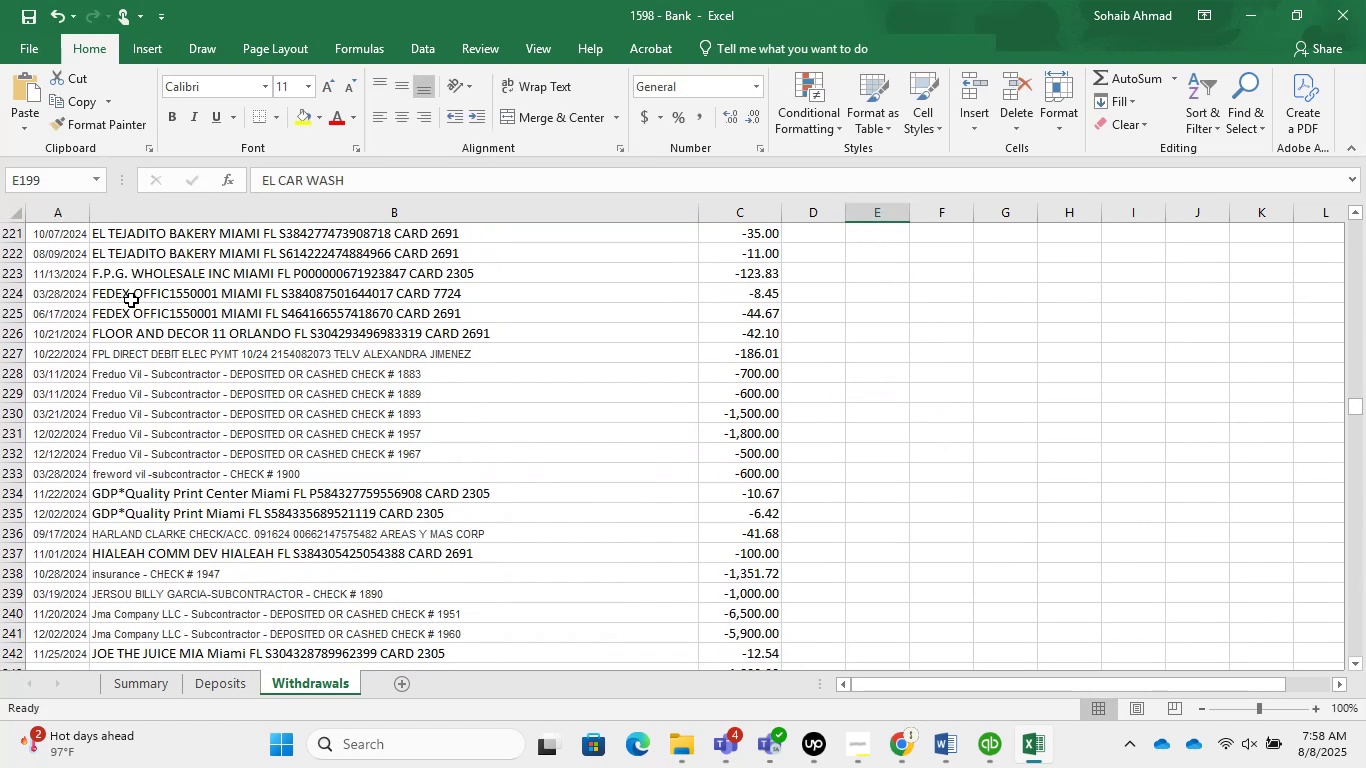 
double_click([130, 291])
 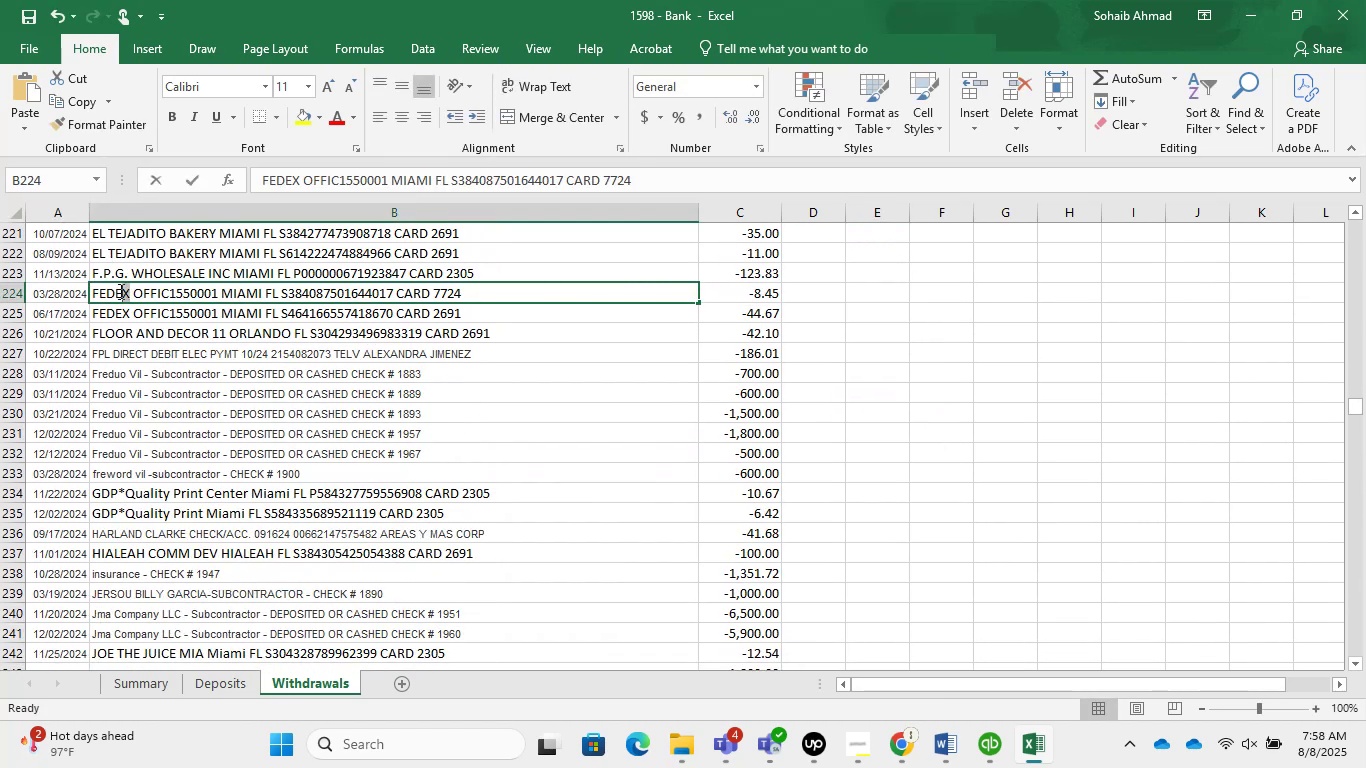 
key(Control+C)
 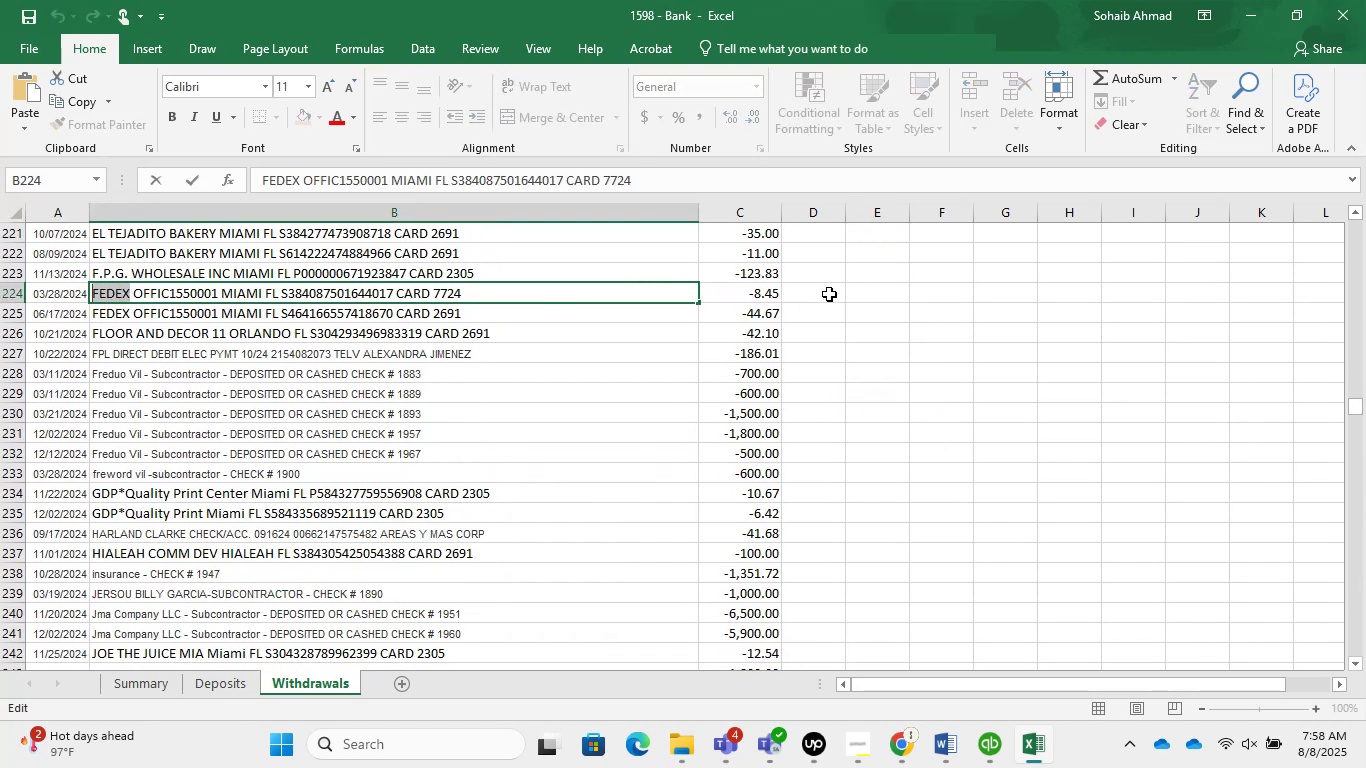 
key(Control+V)
 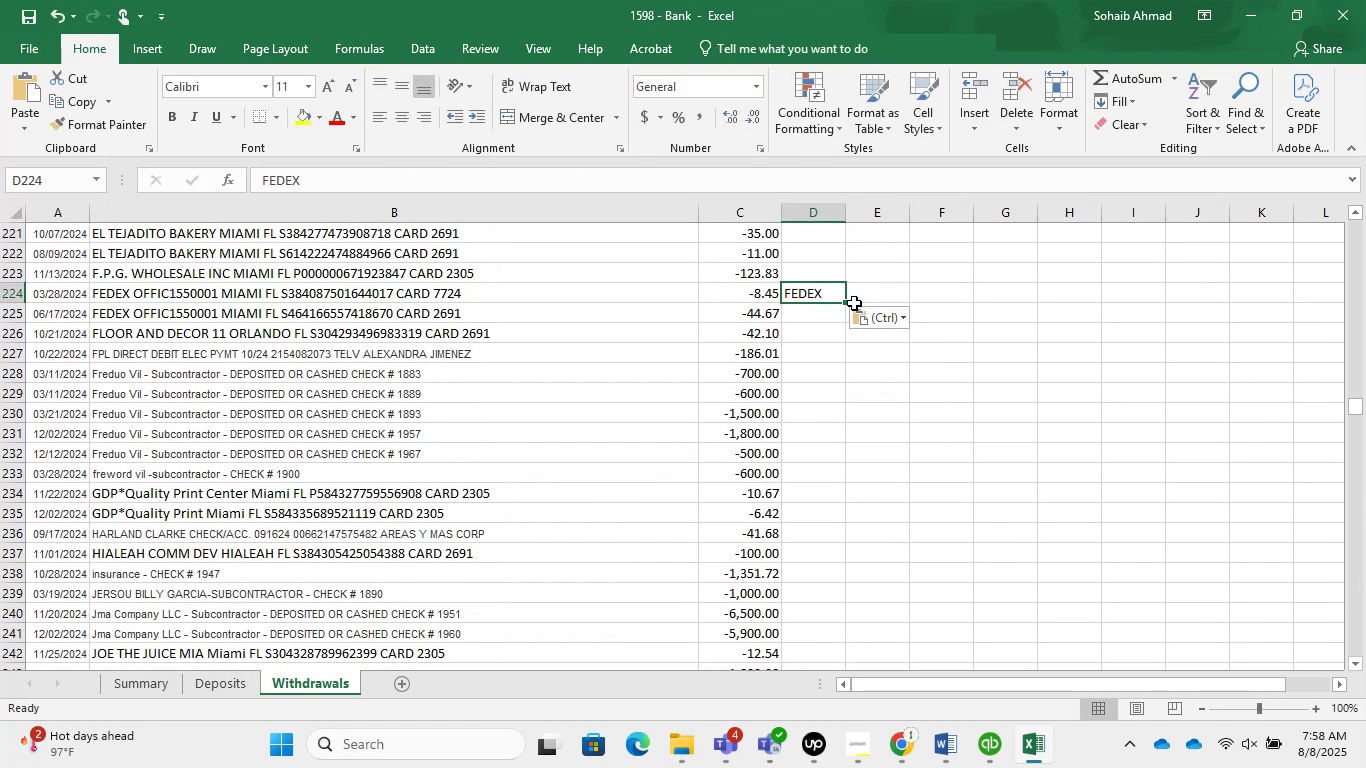 
key(Control+X)
 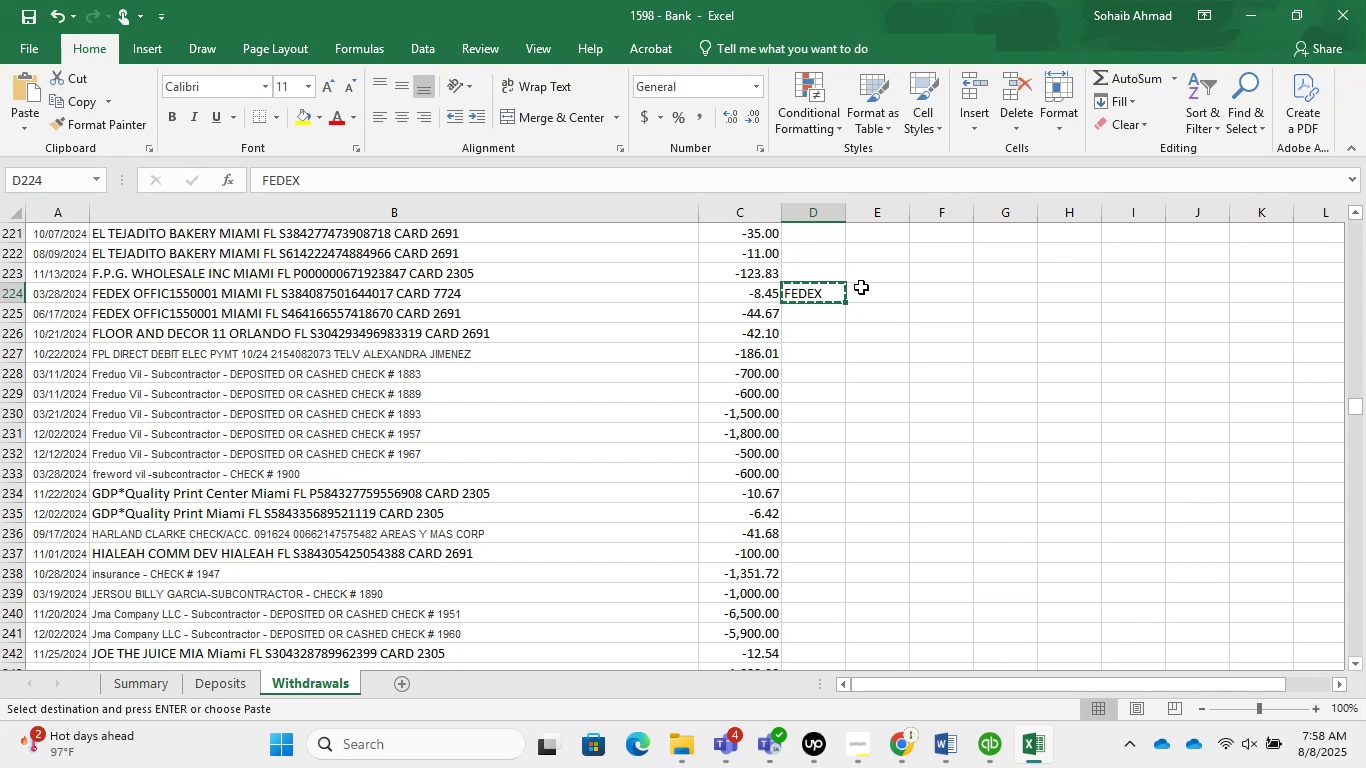 
left_click([863, 285])
 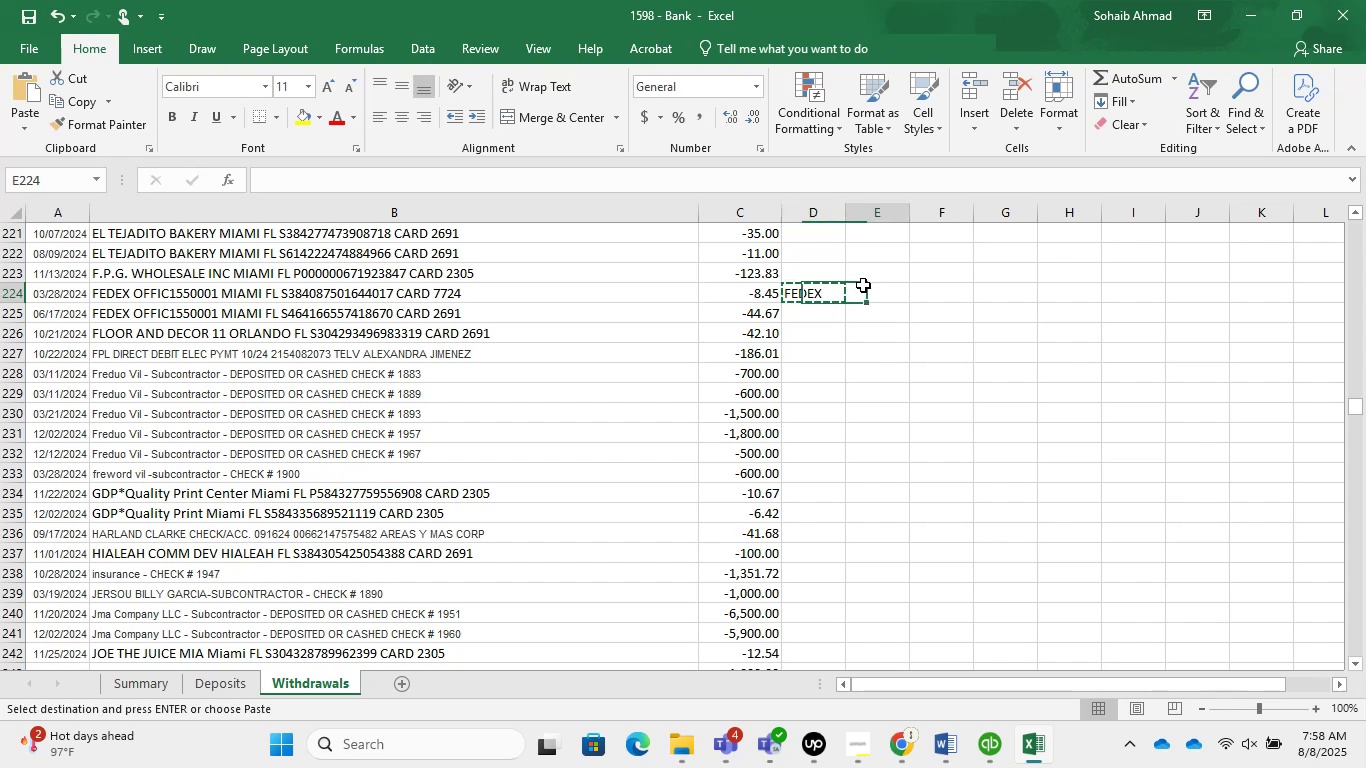 
key(Control+V)
 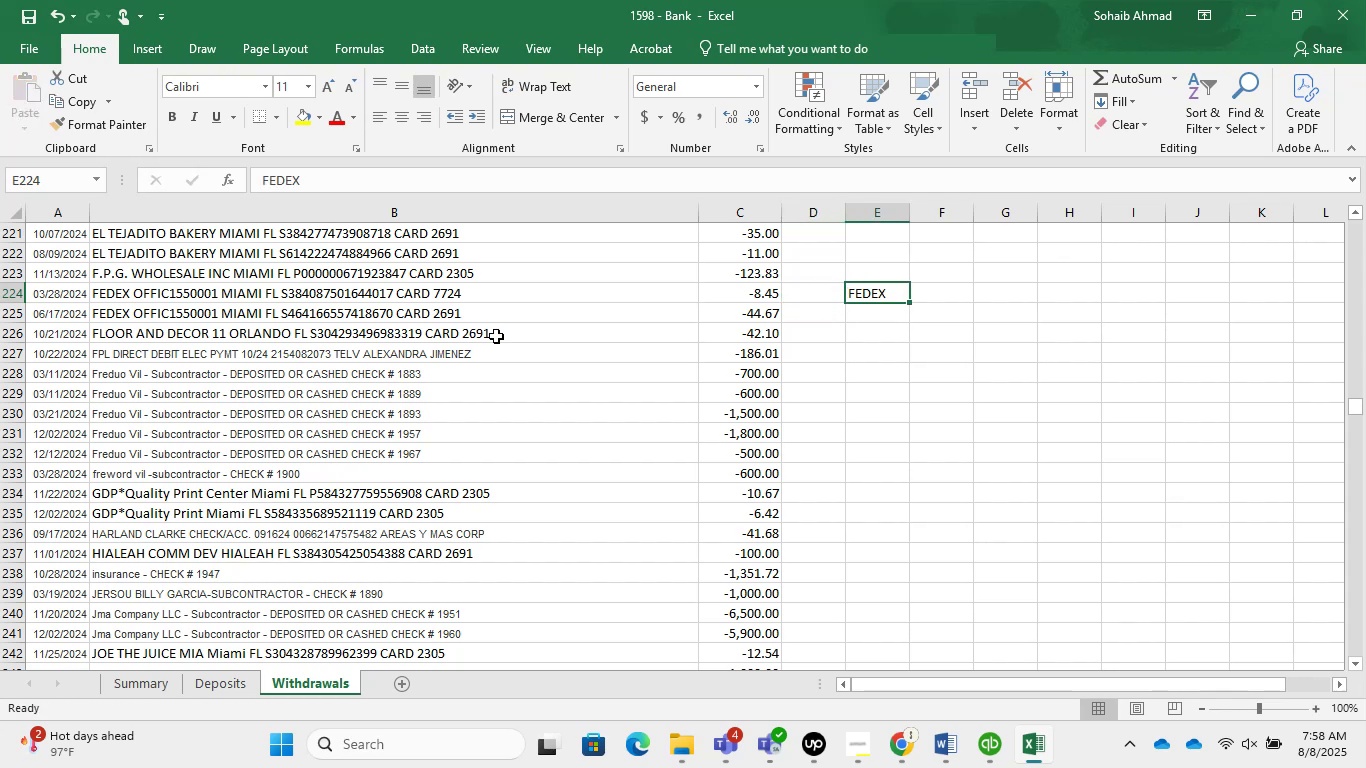 
scroll: coordinate [254, 442], scroll_direction: down, amount: 8.0
 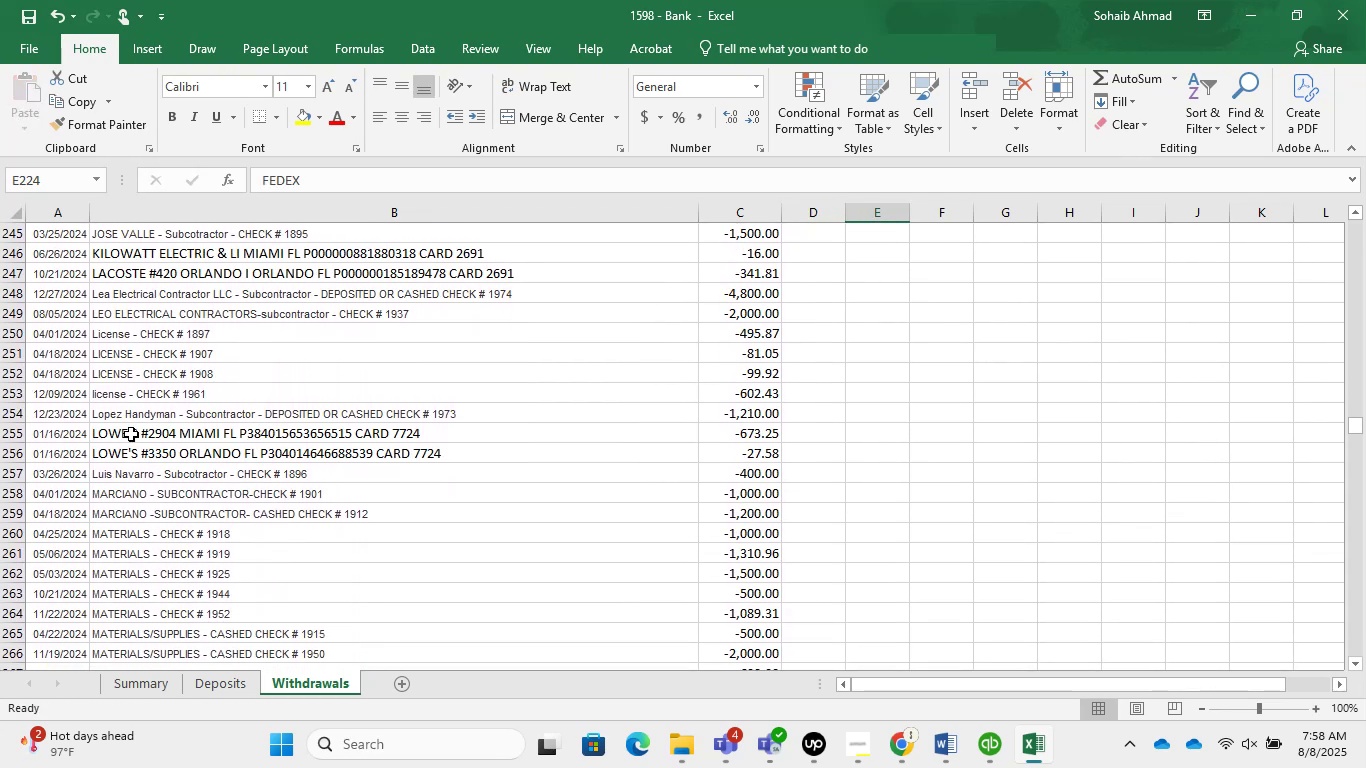 
double_click([125, 431])
 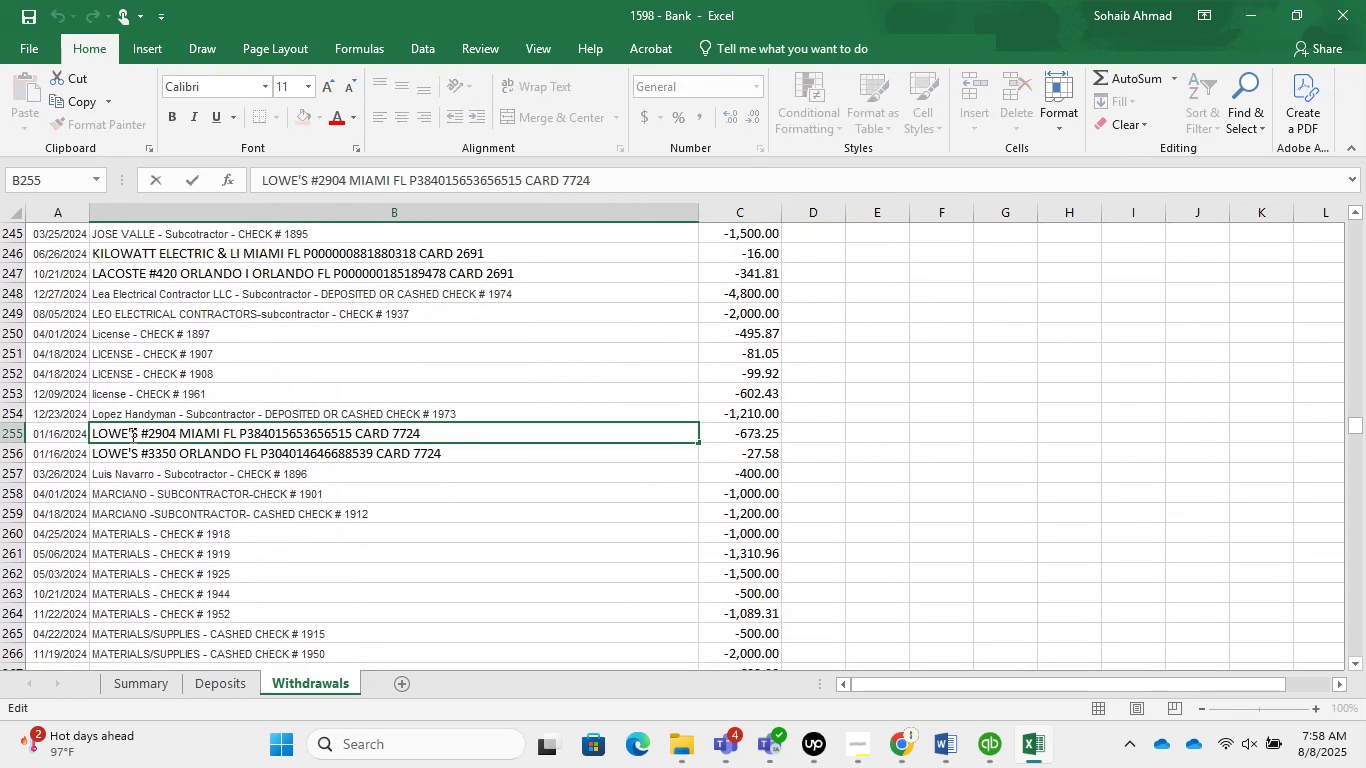 
key(Control+C)
 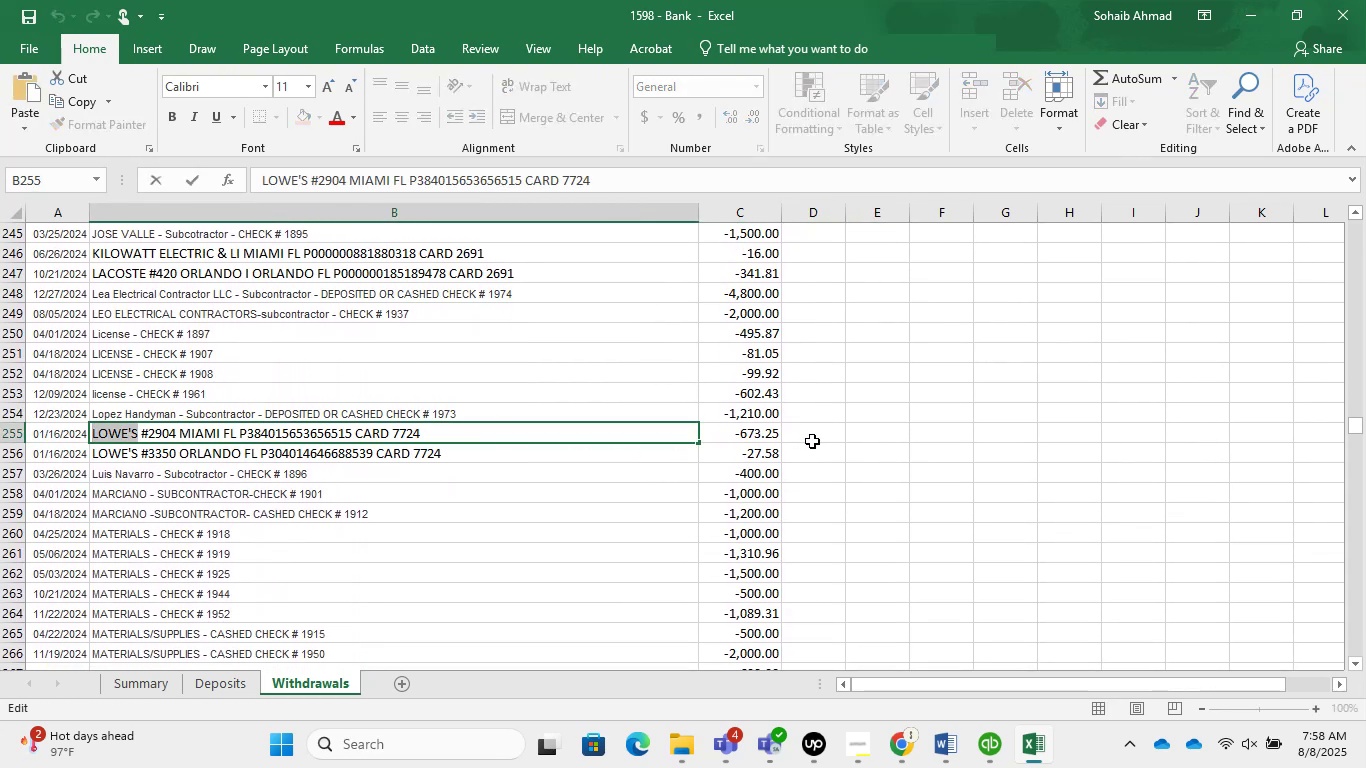 
left_click([863, 439])
 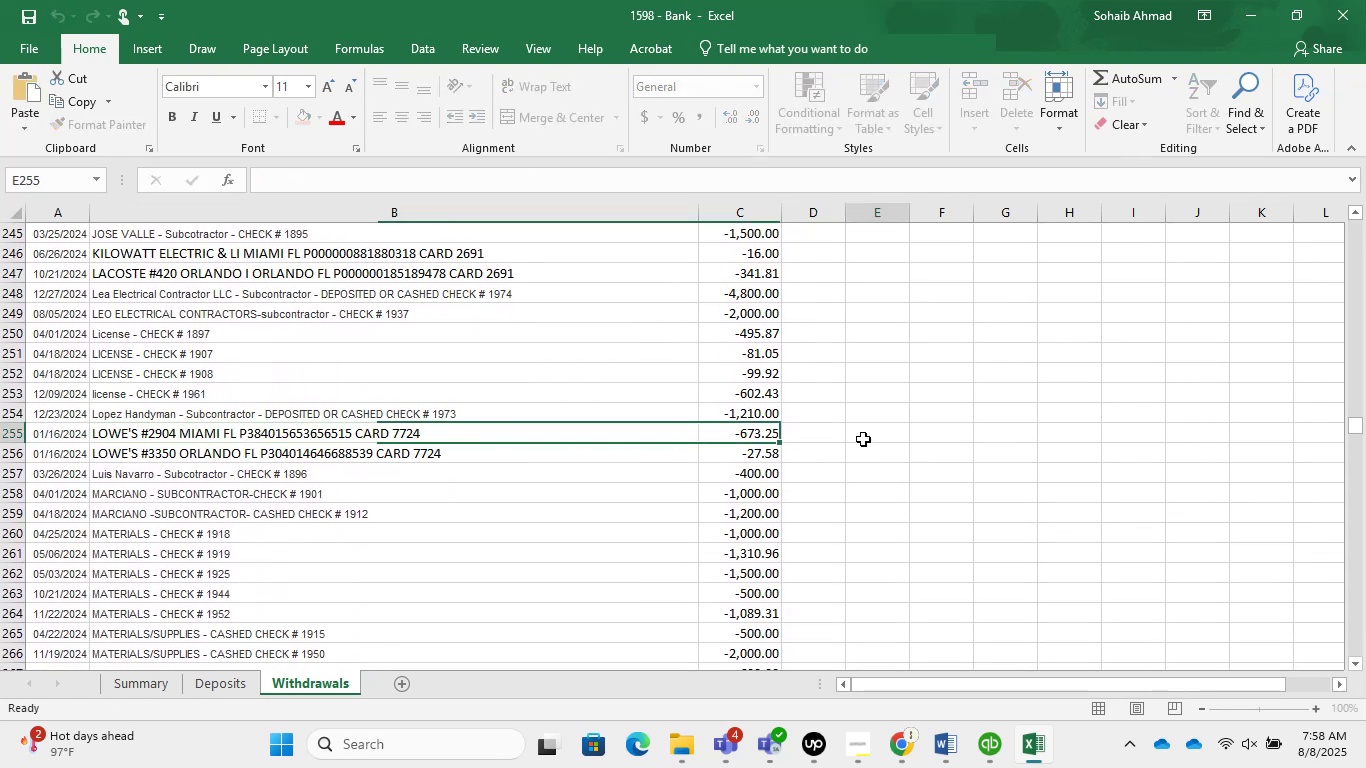 
key(Control+V)
 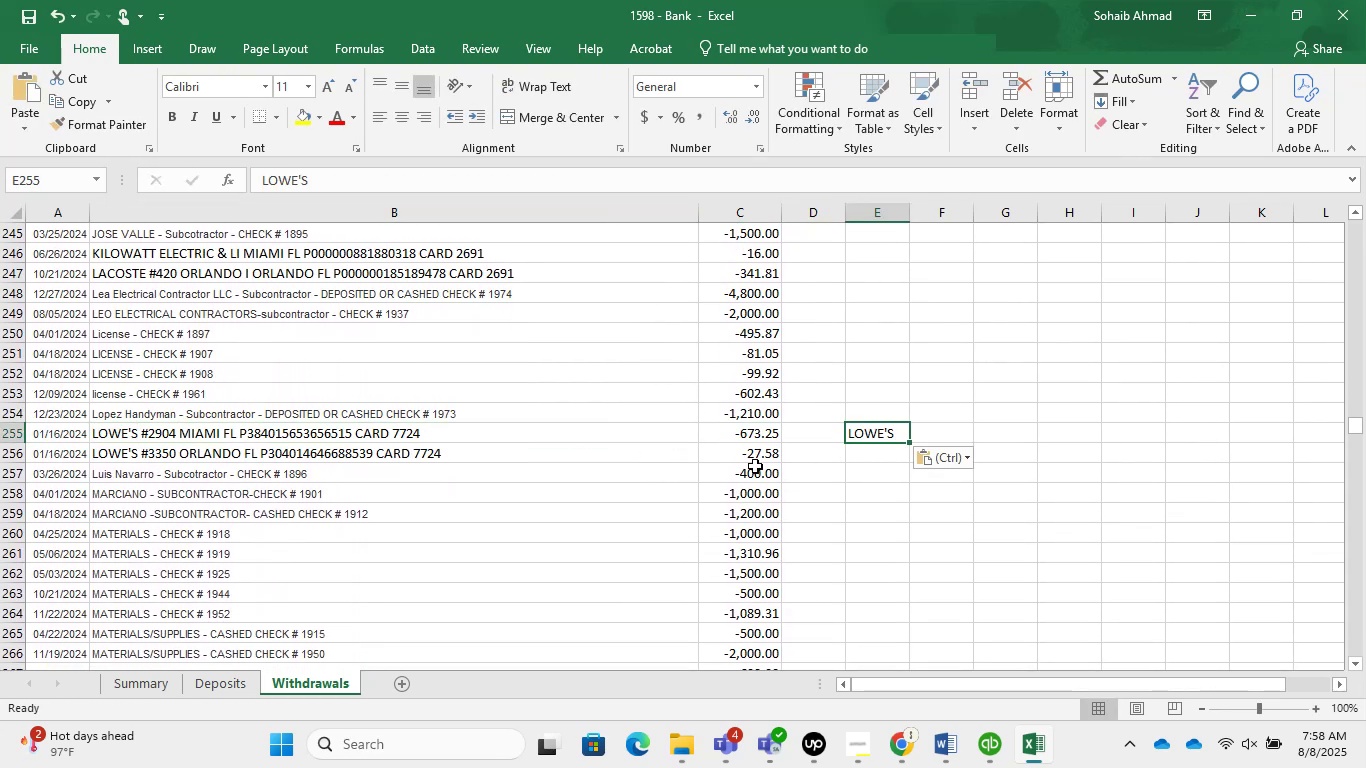 
scroll: coordinate [236, 521], scroll_direction: down, amount: 5.0
 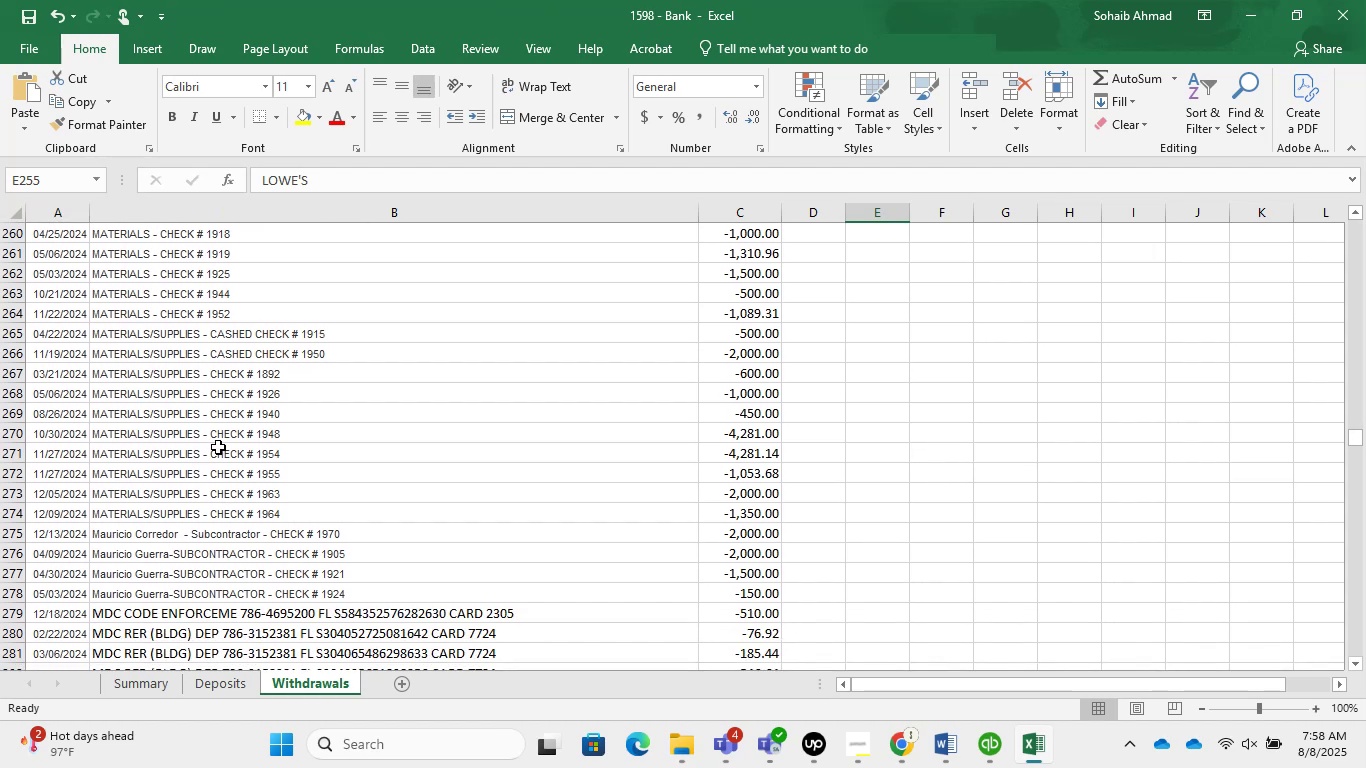 
scroll: coordinate [205, 357], scroll_direction: up, amount: 1.0
 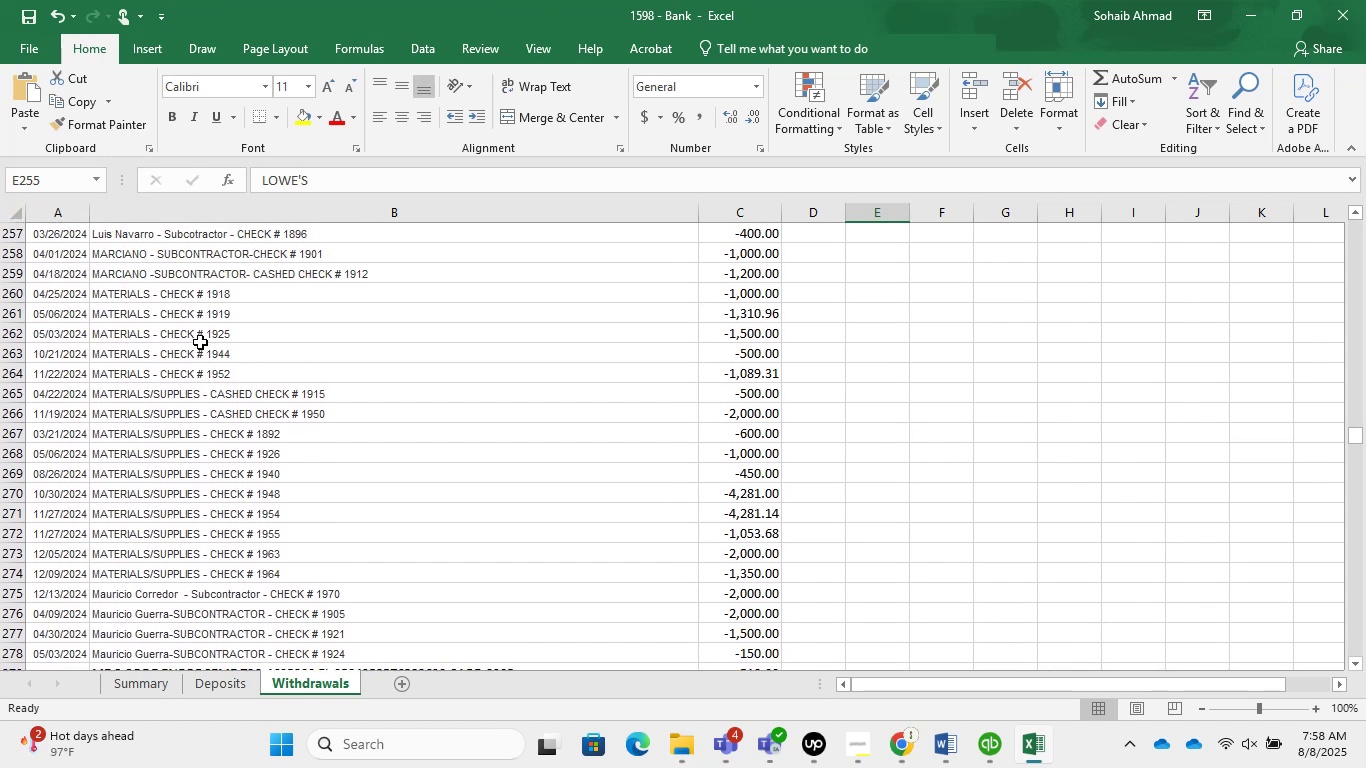 
scroll: coordinate [201, 398], scroll_direction: down, amount: 4.0
 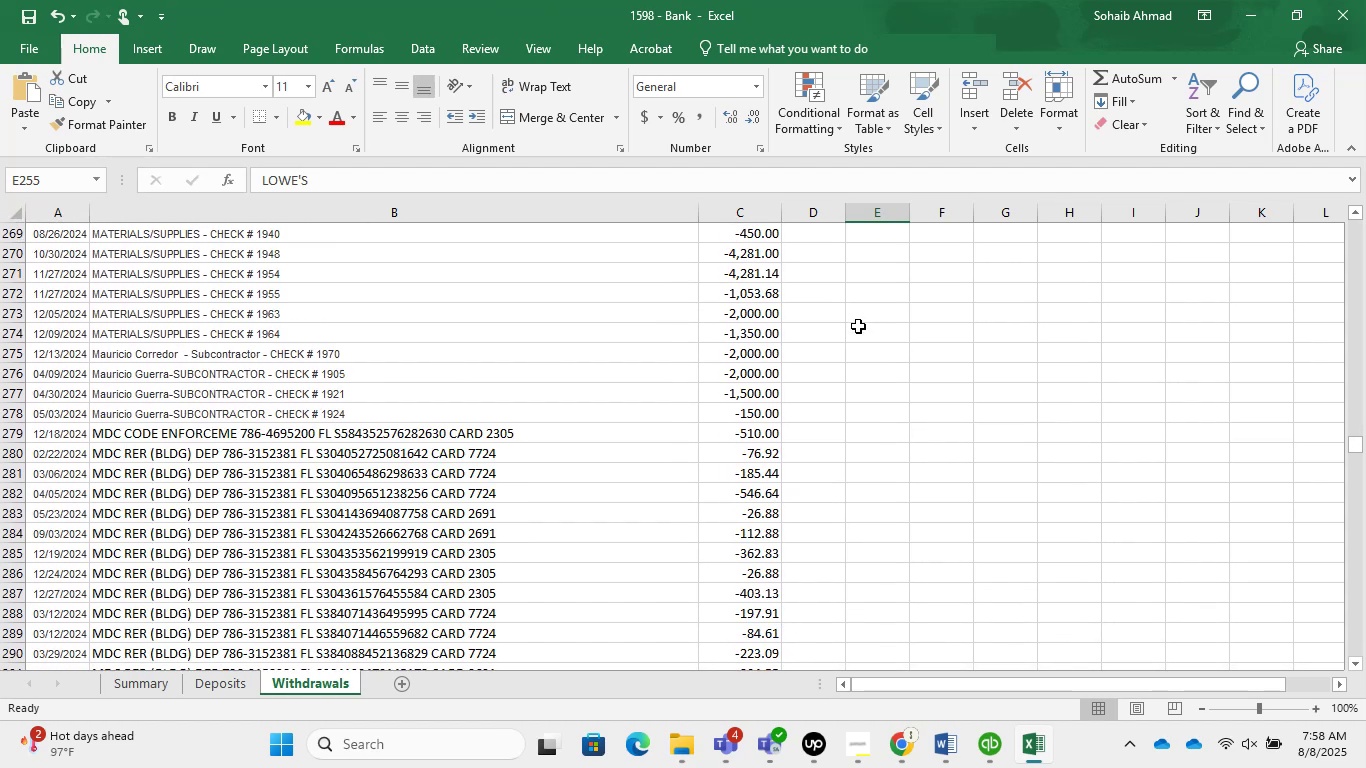 
type(Check)
 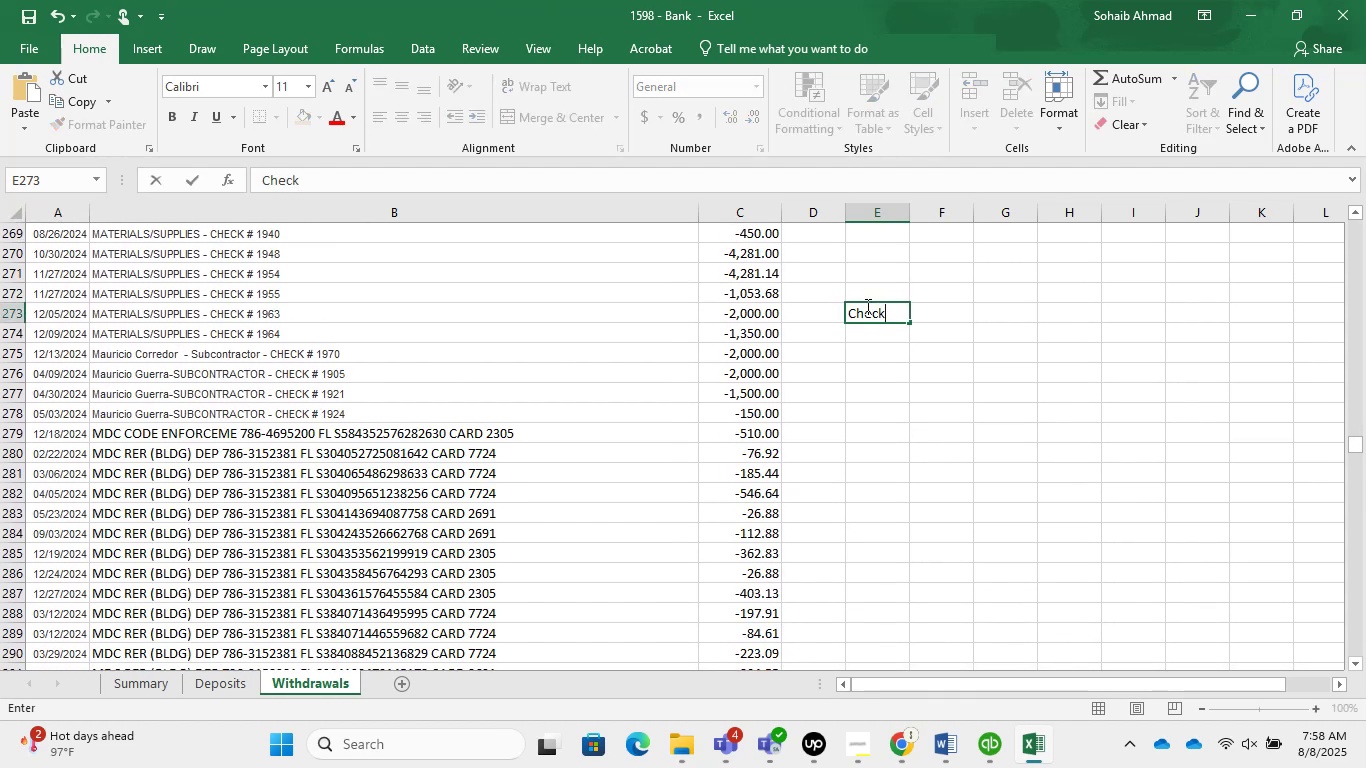 
key(Enter)
 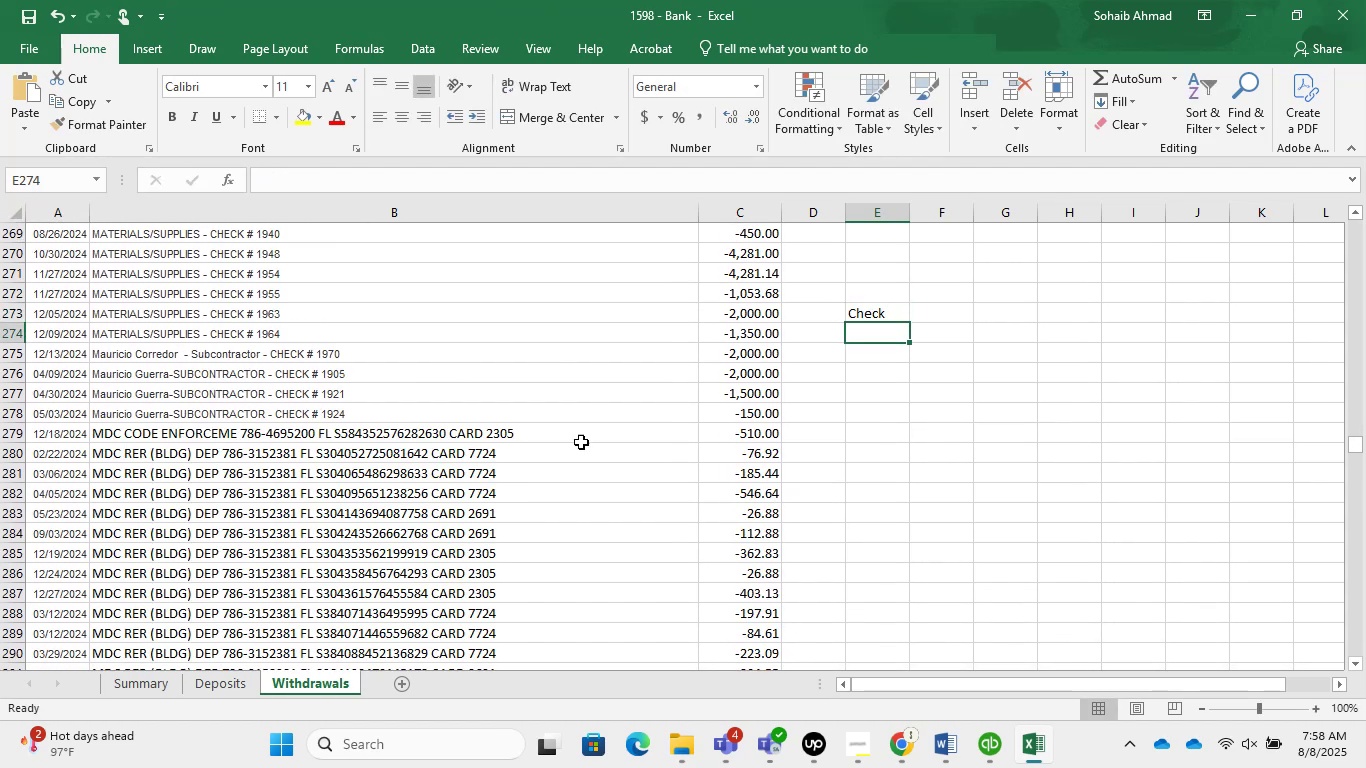 
scroll: coordinate [344, 350], scroll_direction: down, amount: 1.0
 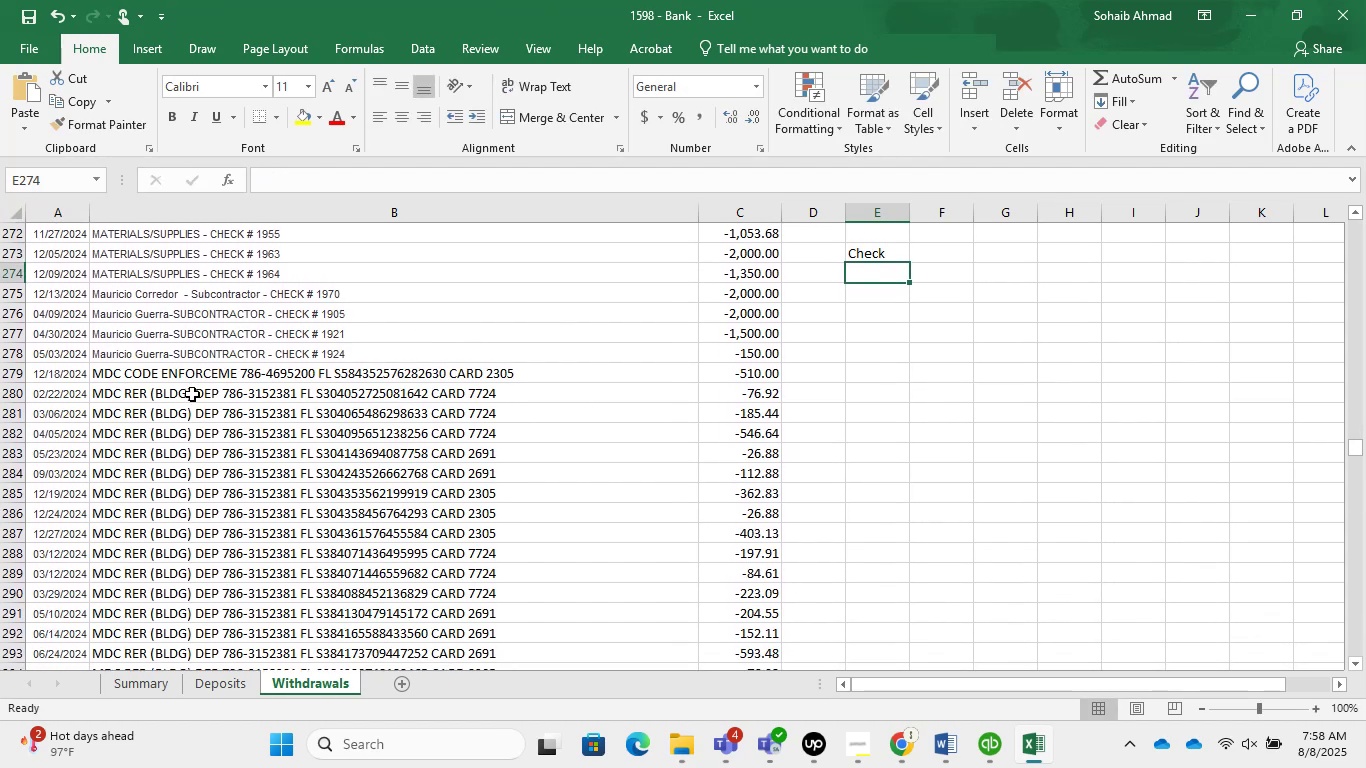 
left_click([215, 394])
 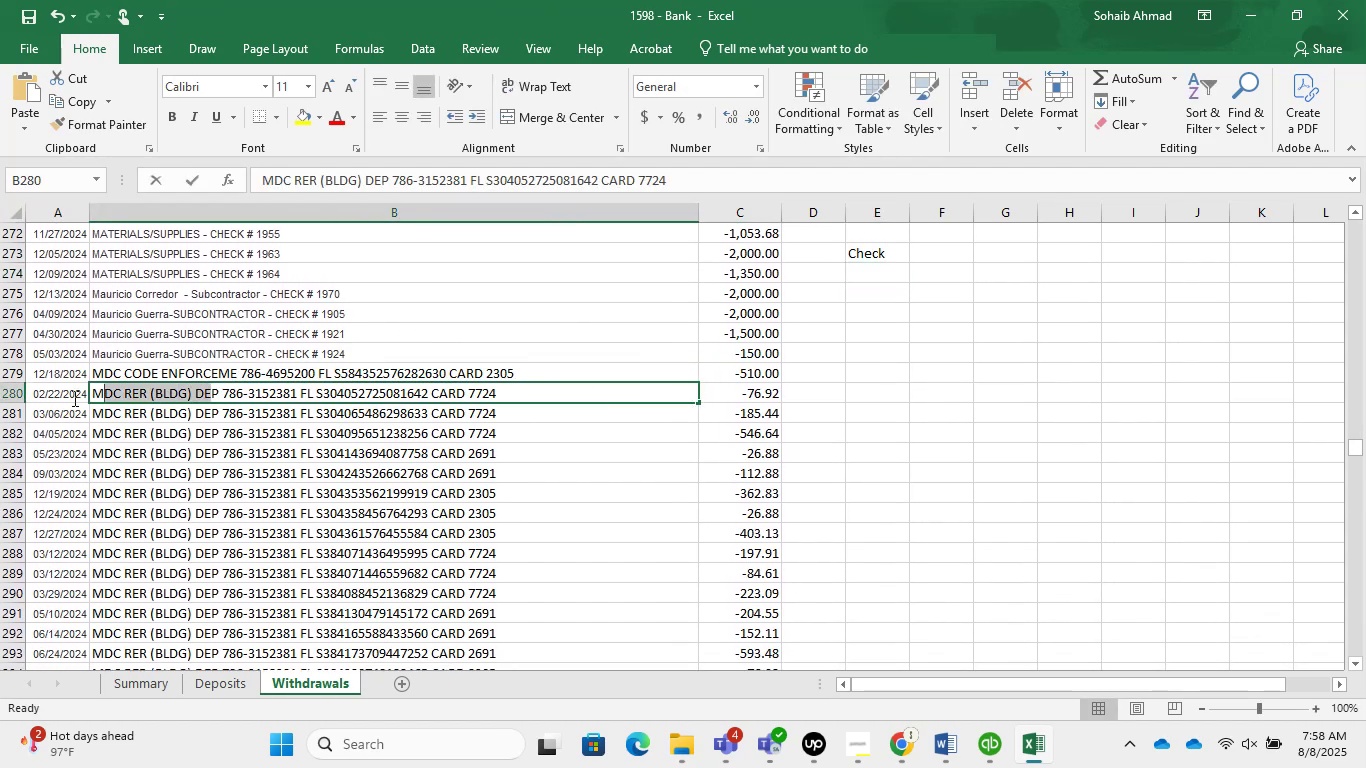 
hold_key(key=ControlLeft, duration=1.0)
 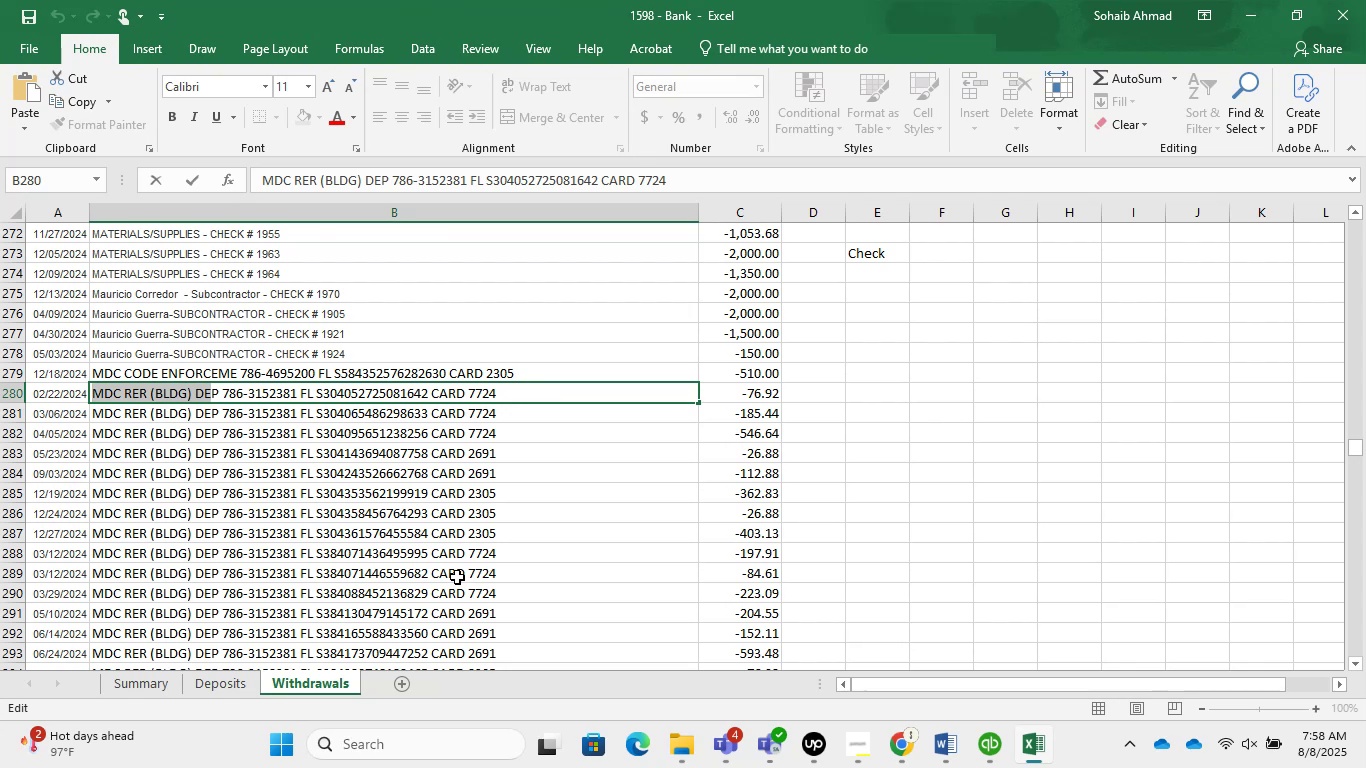 
key(Control+C)
 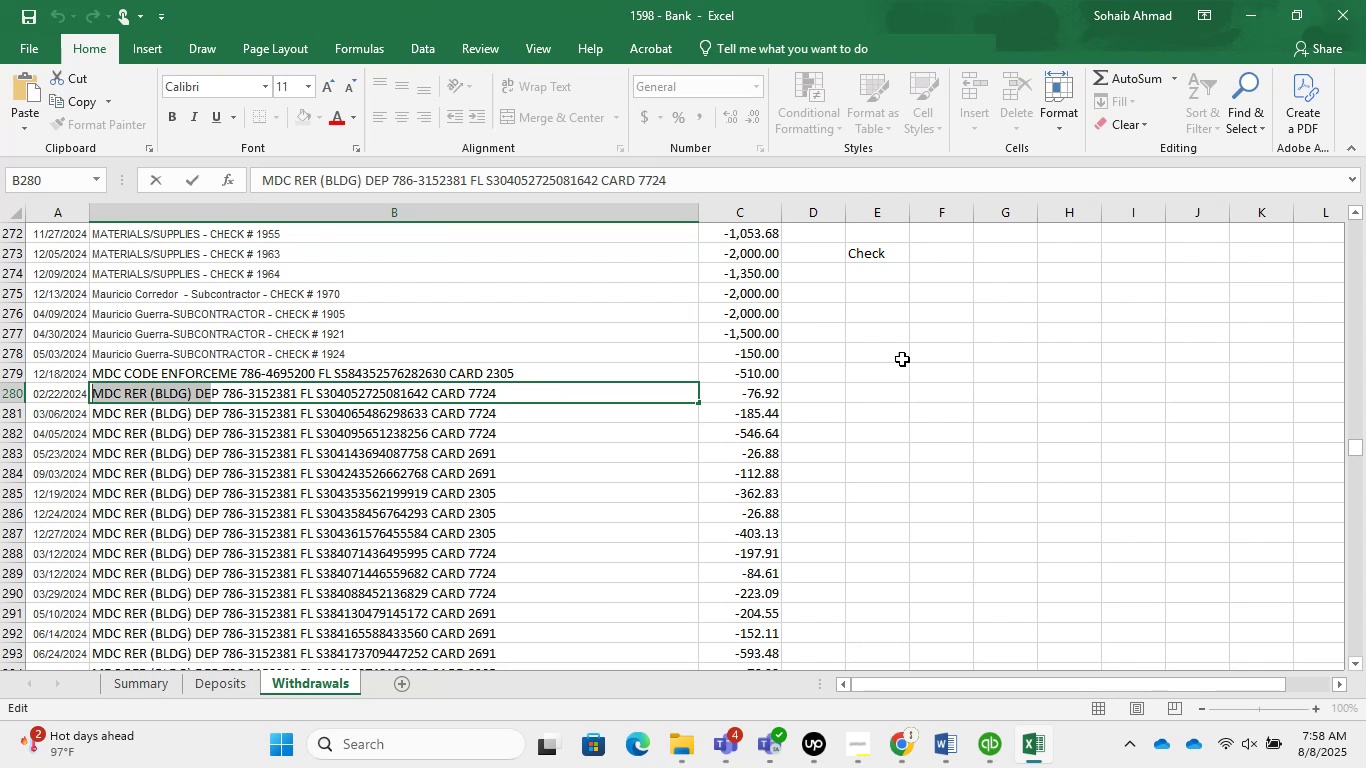 
left_click([883, 396])
 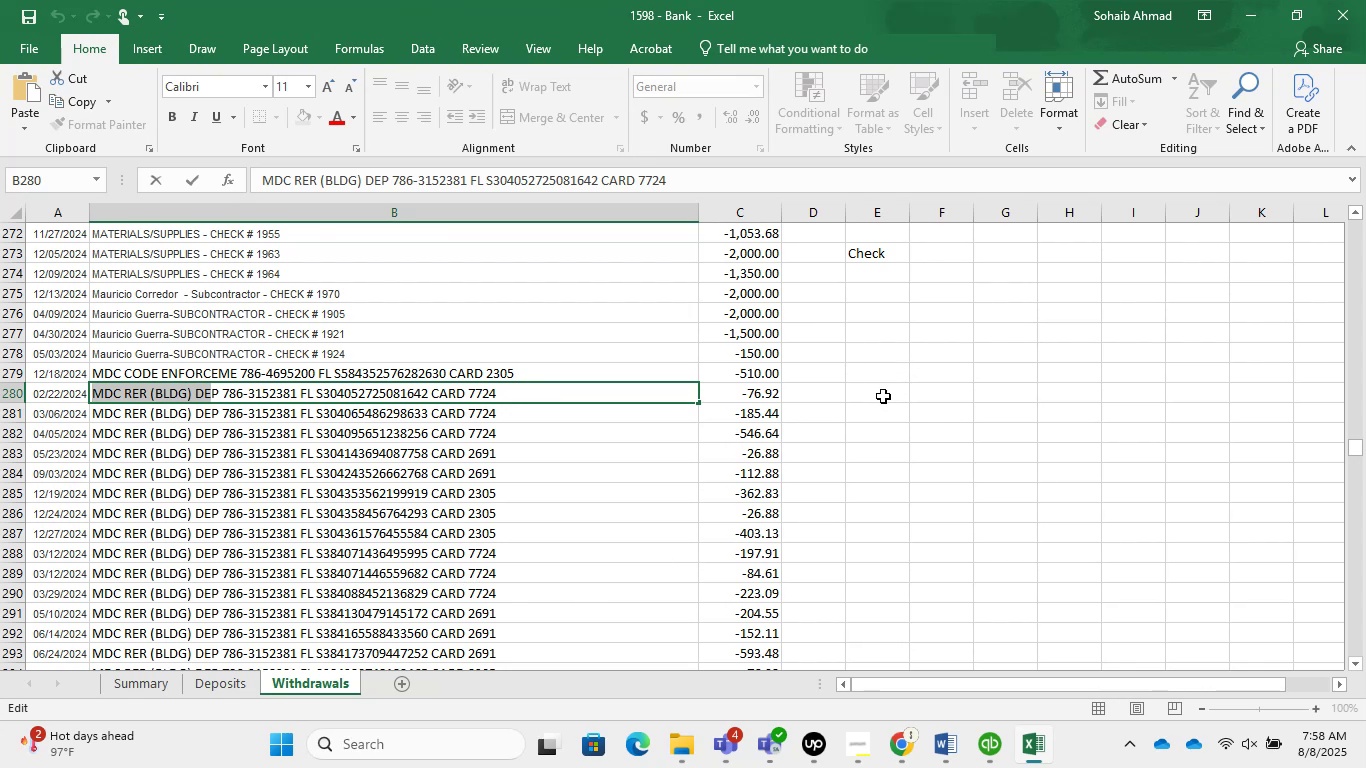 
key(Control+V)
 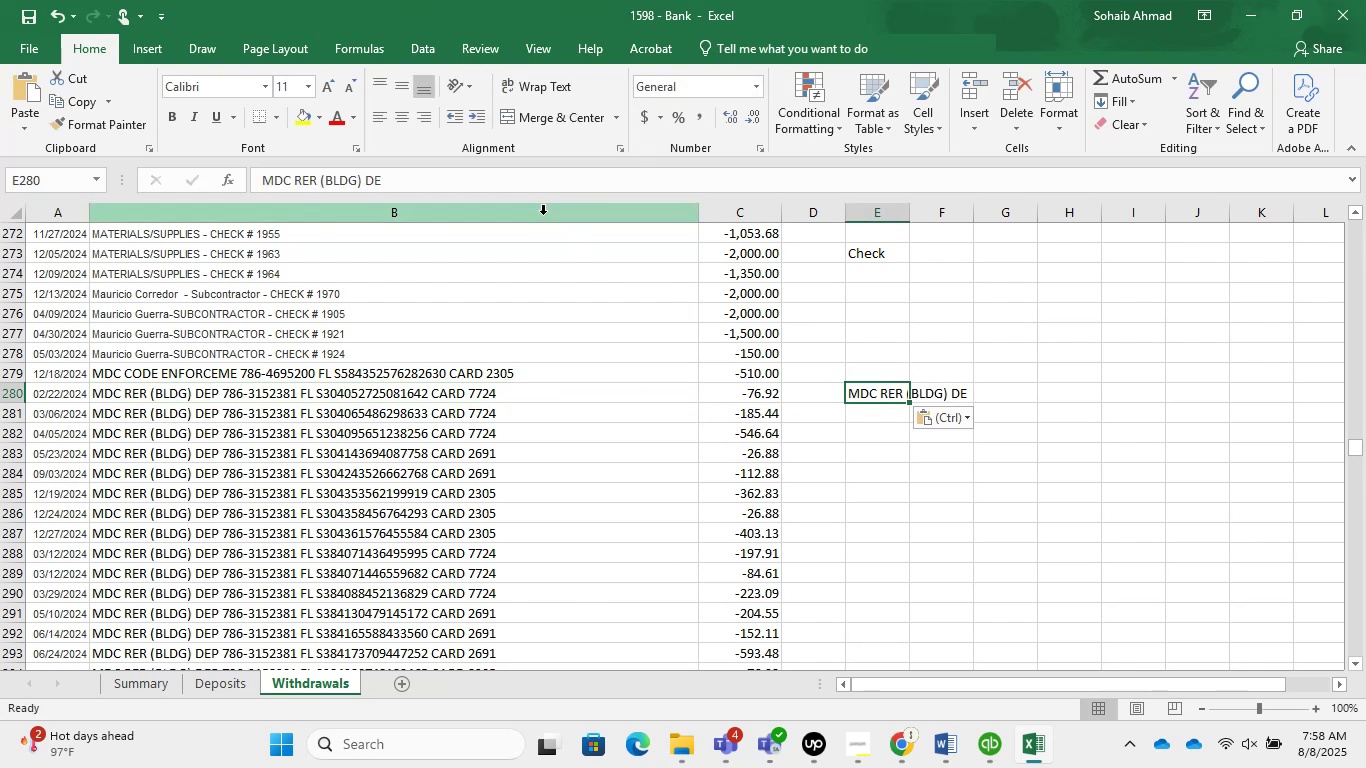 
left_click([468, 177])
 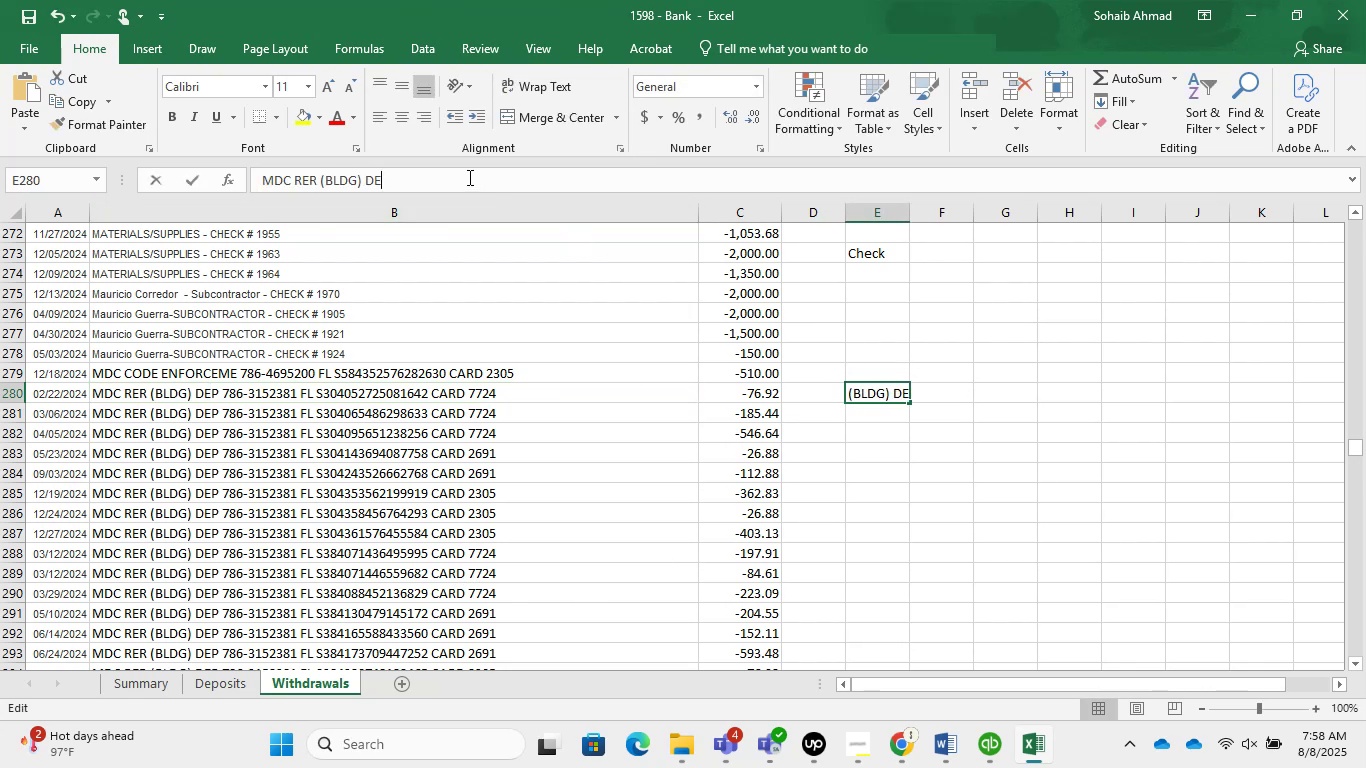 
key(Shift+P)
 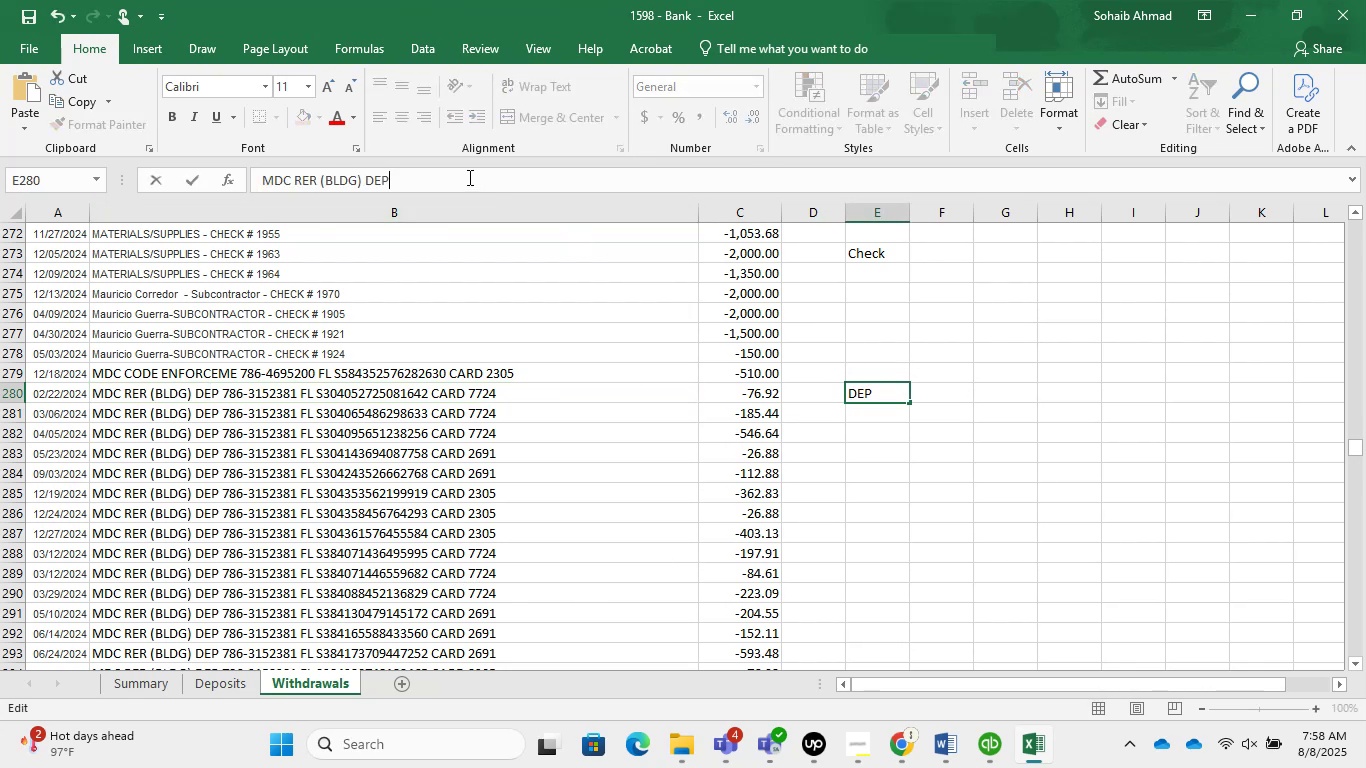 
key(Enter)
 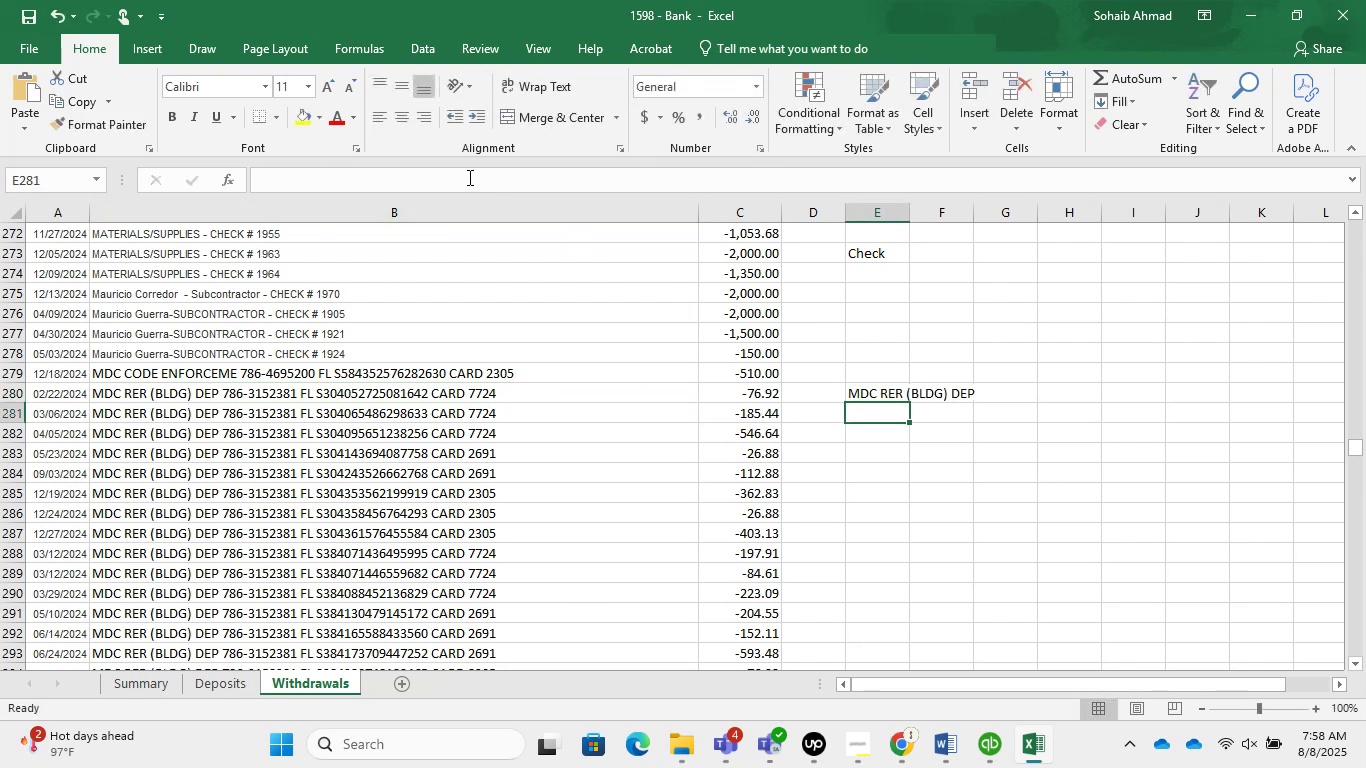 
scroll: coordinate [178, 434], scroll_direction: down, amount: 15.0
 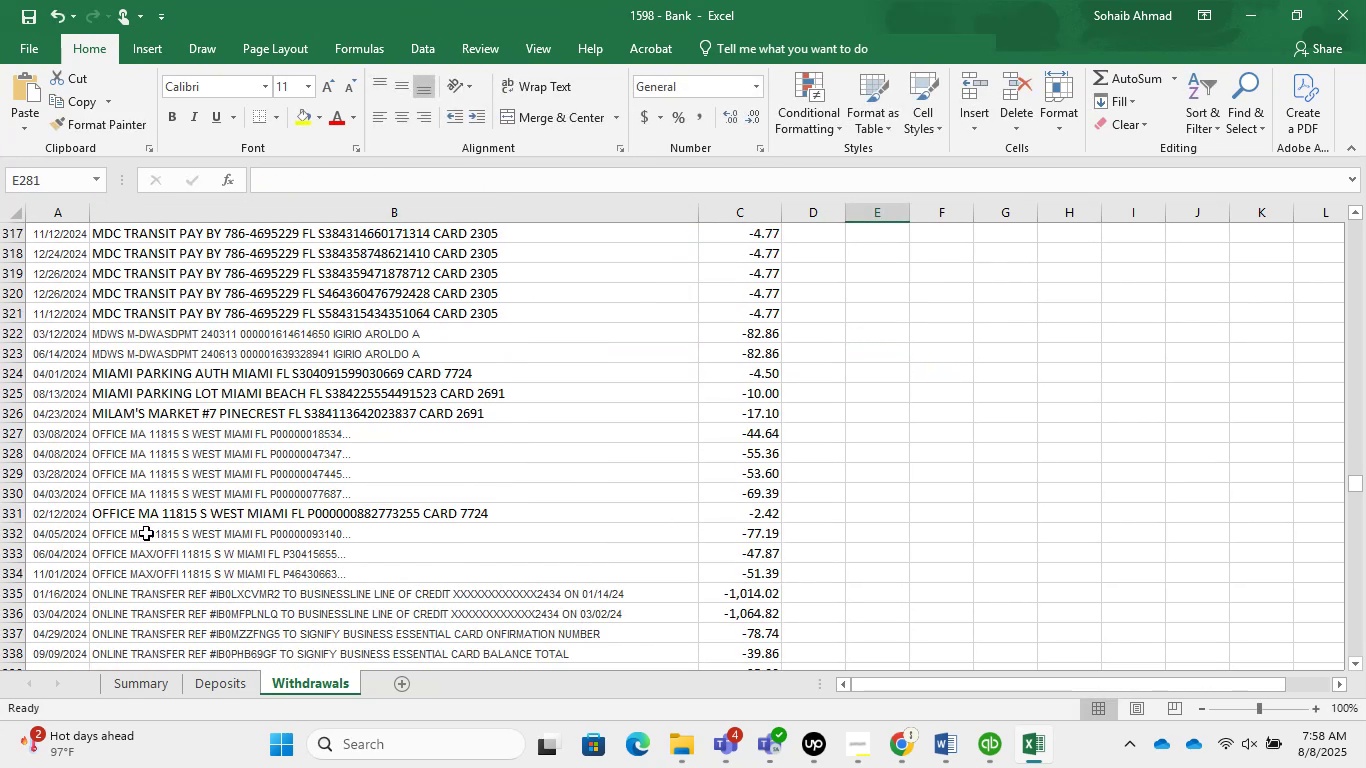 
double_click([159, 509])
 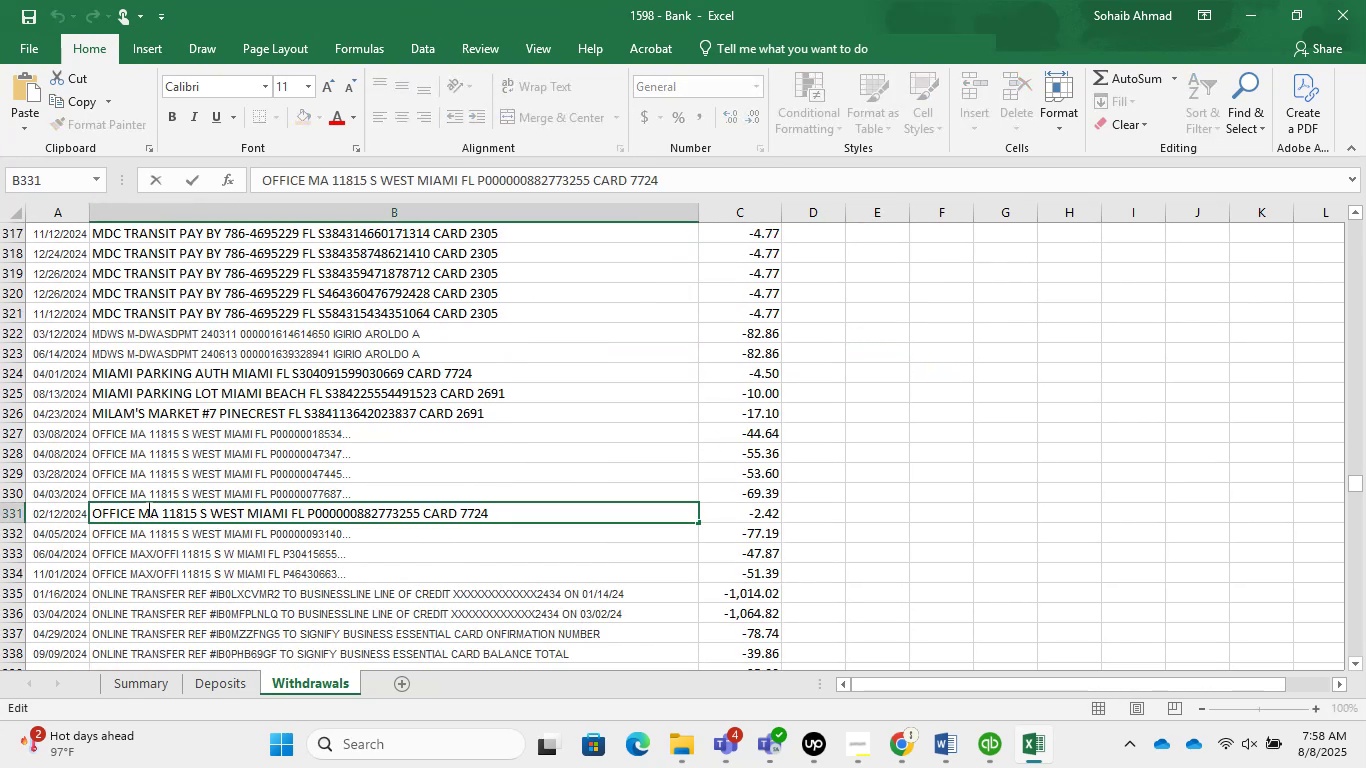 
key(Control+C)
 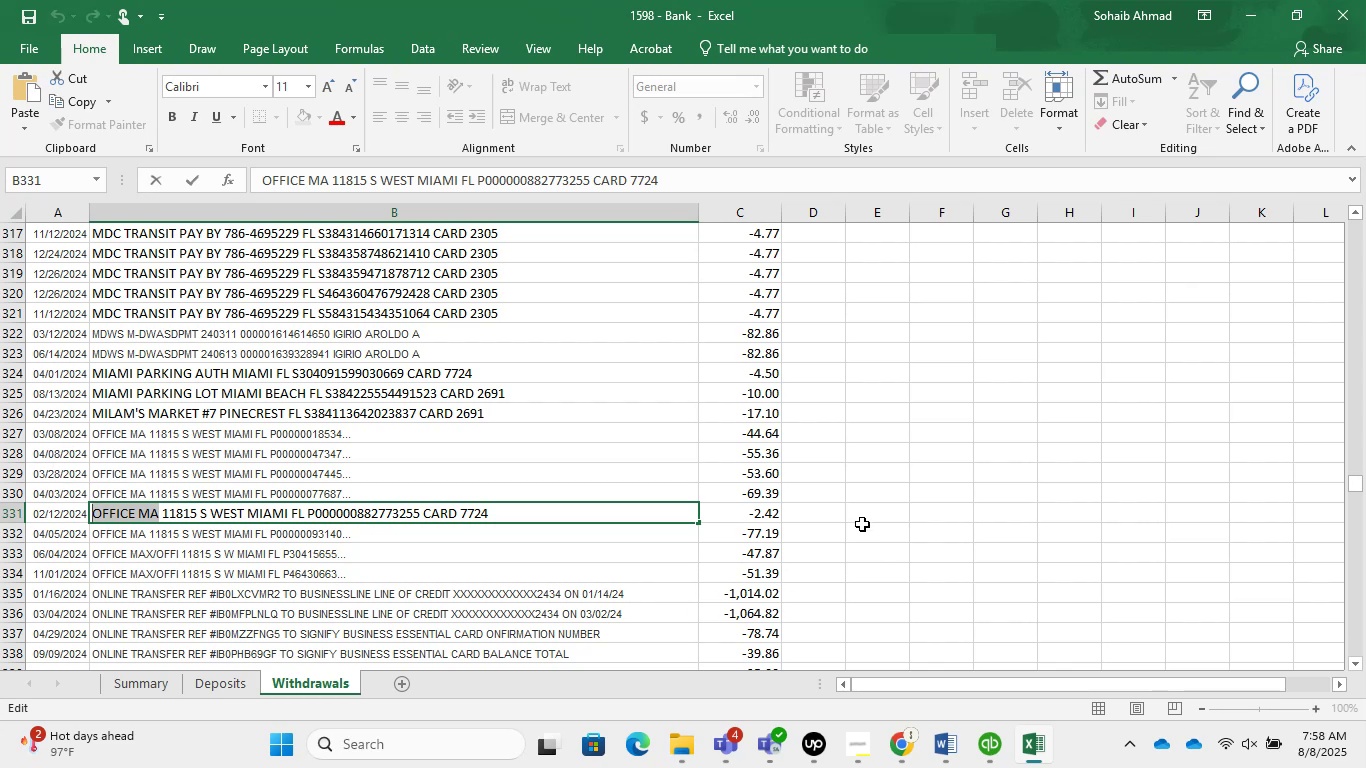 
key(Control+V)
 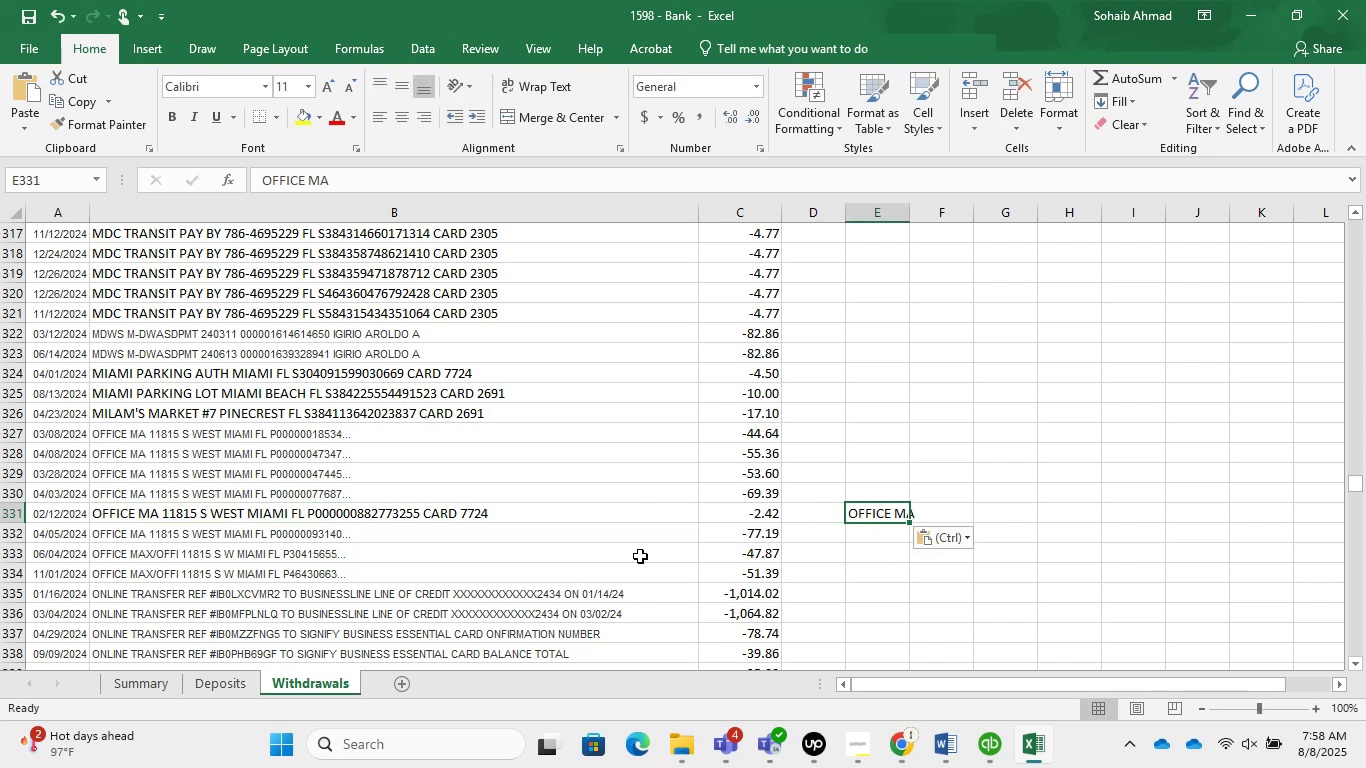 
scroll: coordinate [241, 511], scroll_direction: down, amount: 5.0
 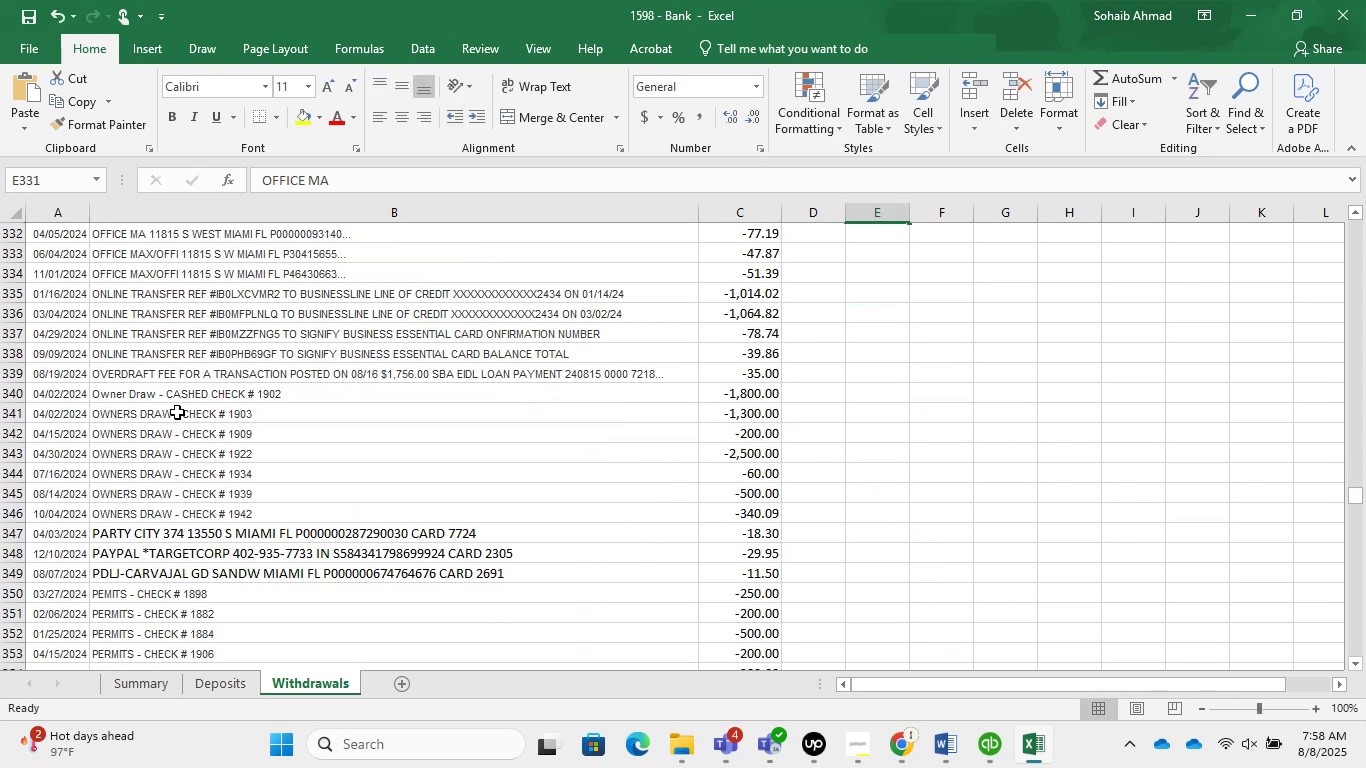 
left_click([174, 410])
 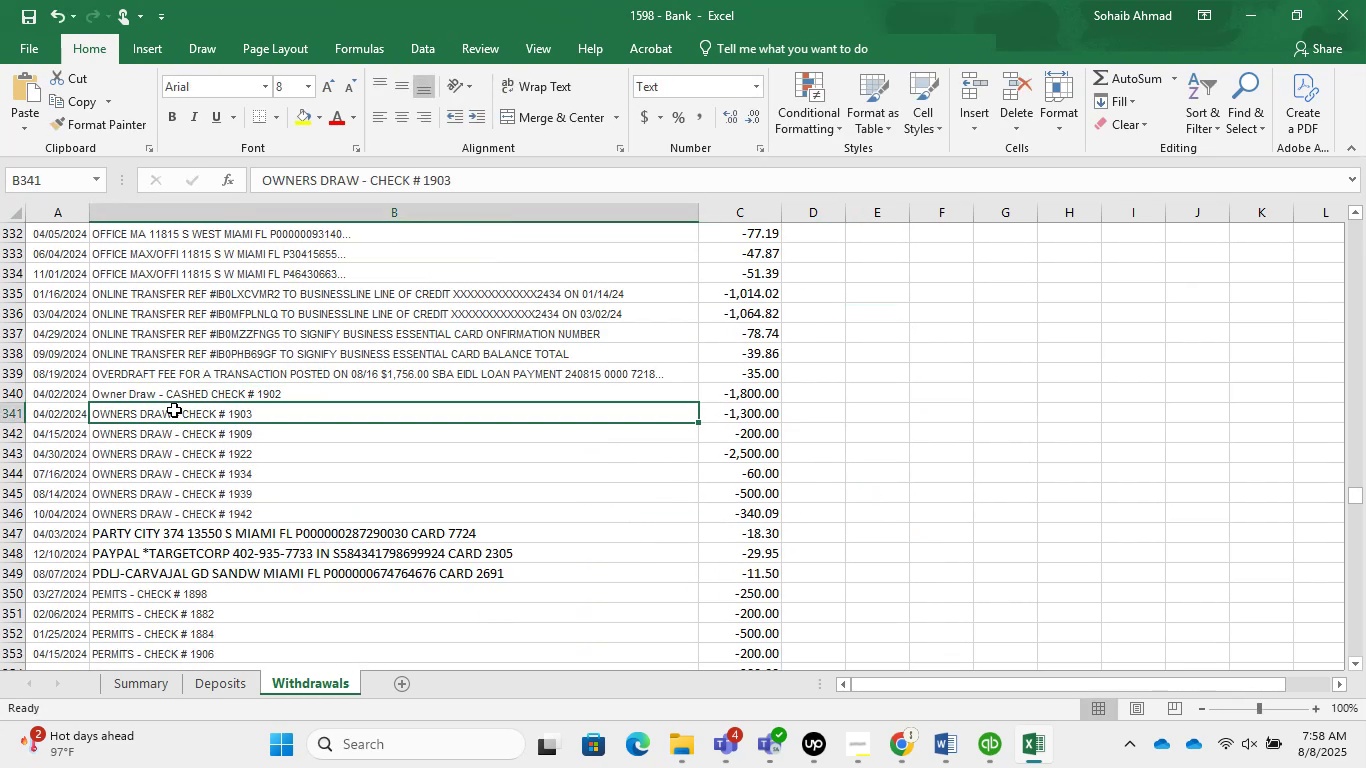 
double_click([174, 410])
 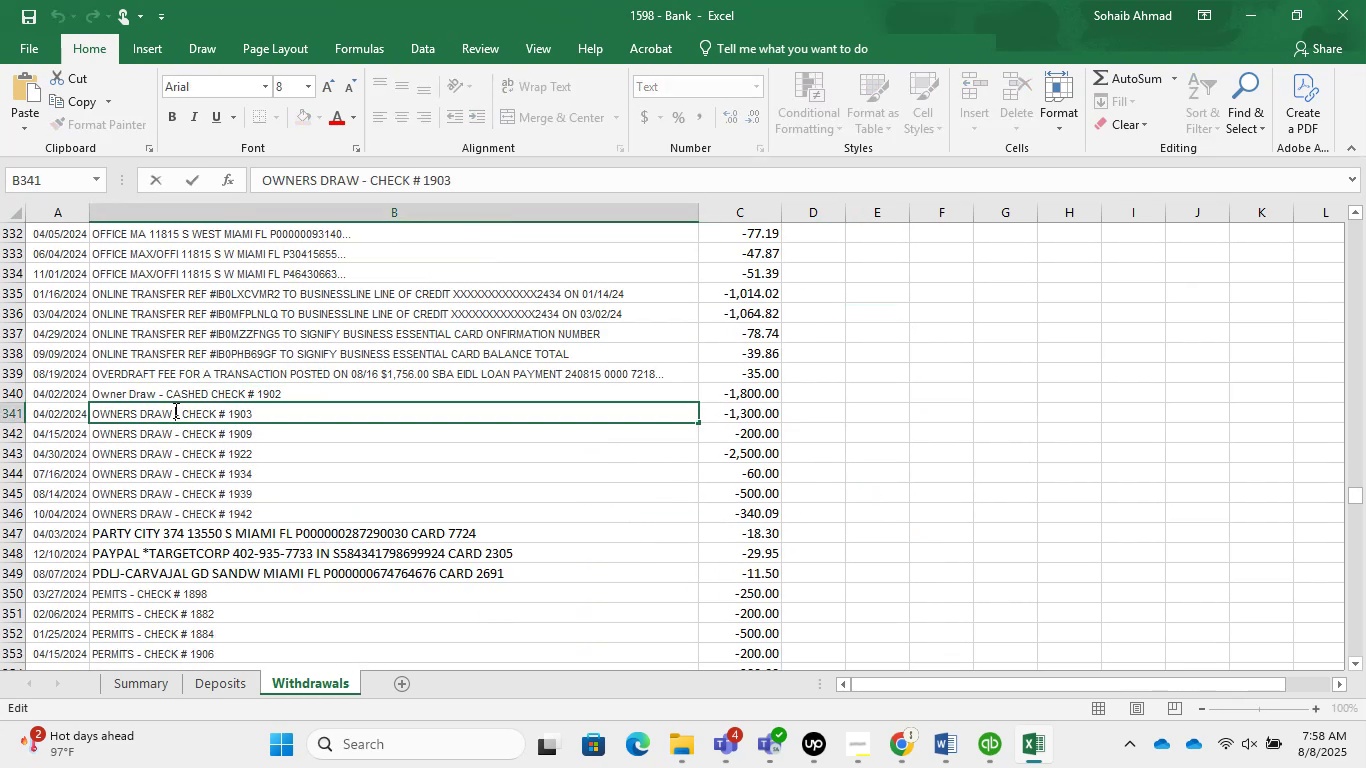 
scroll: coordinate [183, 475], scroll_direction: down, amount: 8.0
 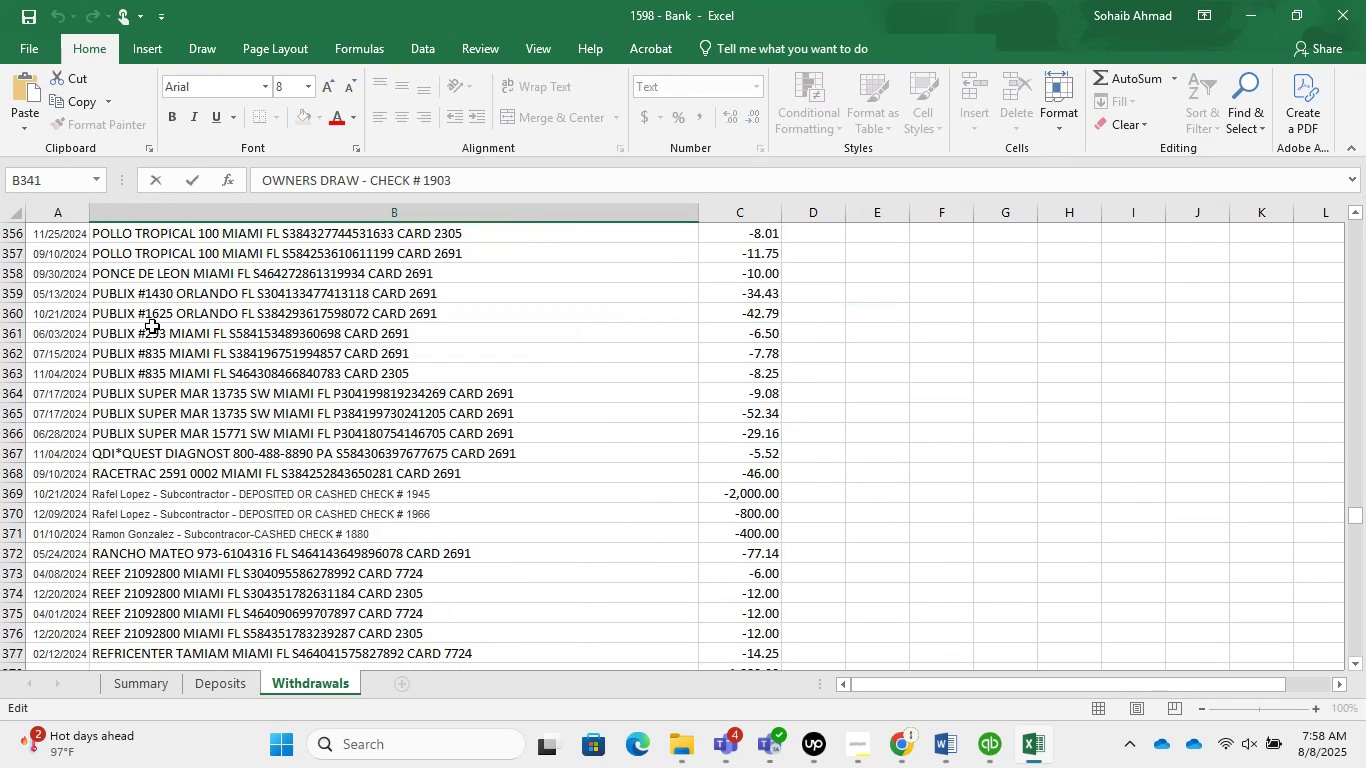 
left_click([134, 295])
 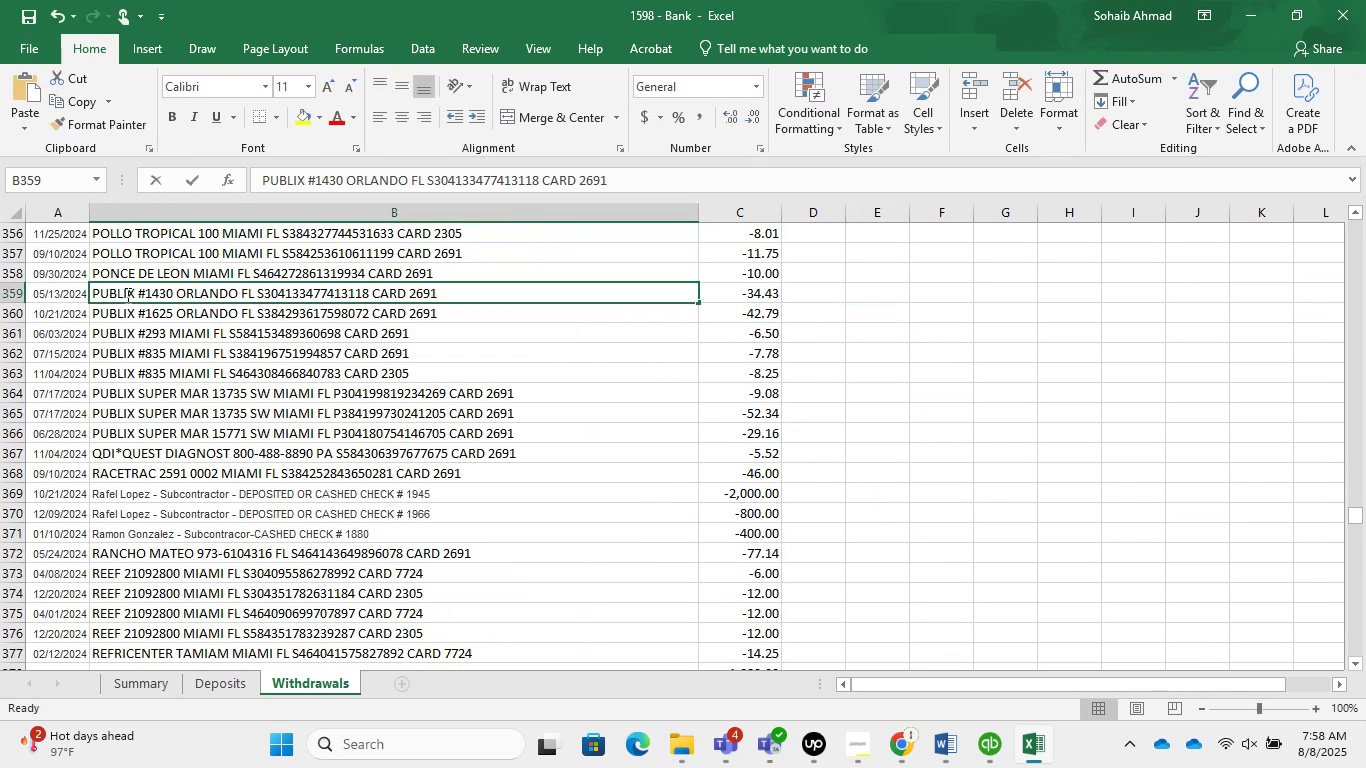 
key(Control+C)
 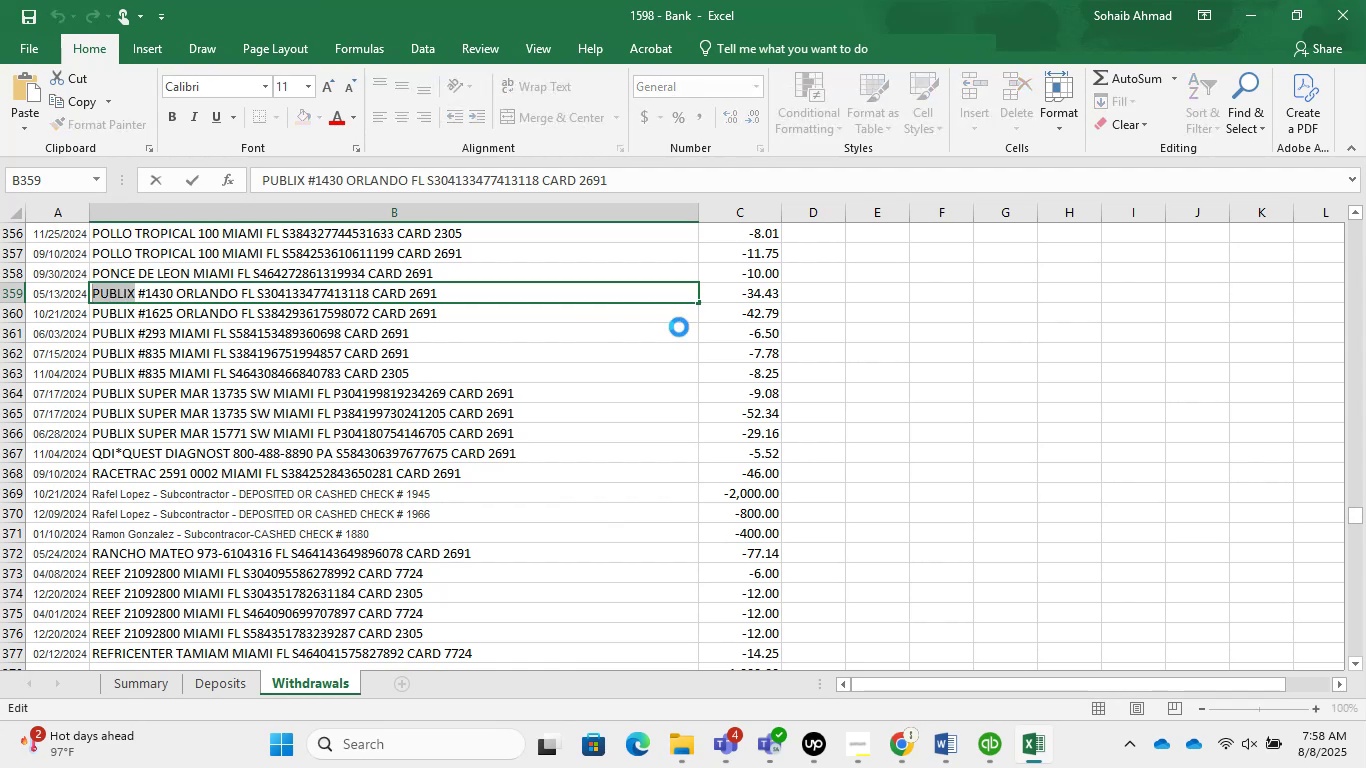 
key(Control+C)
 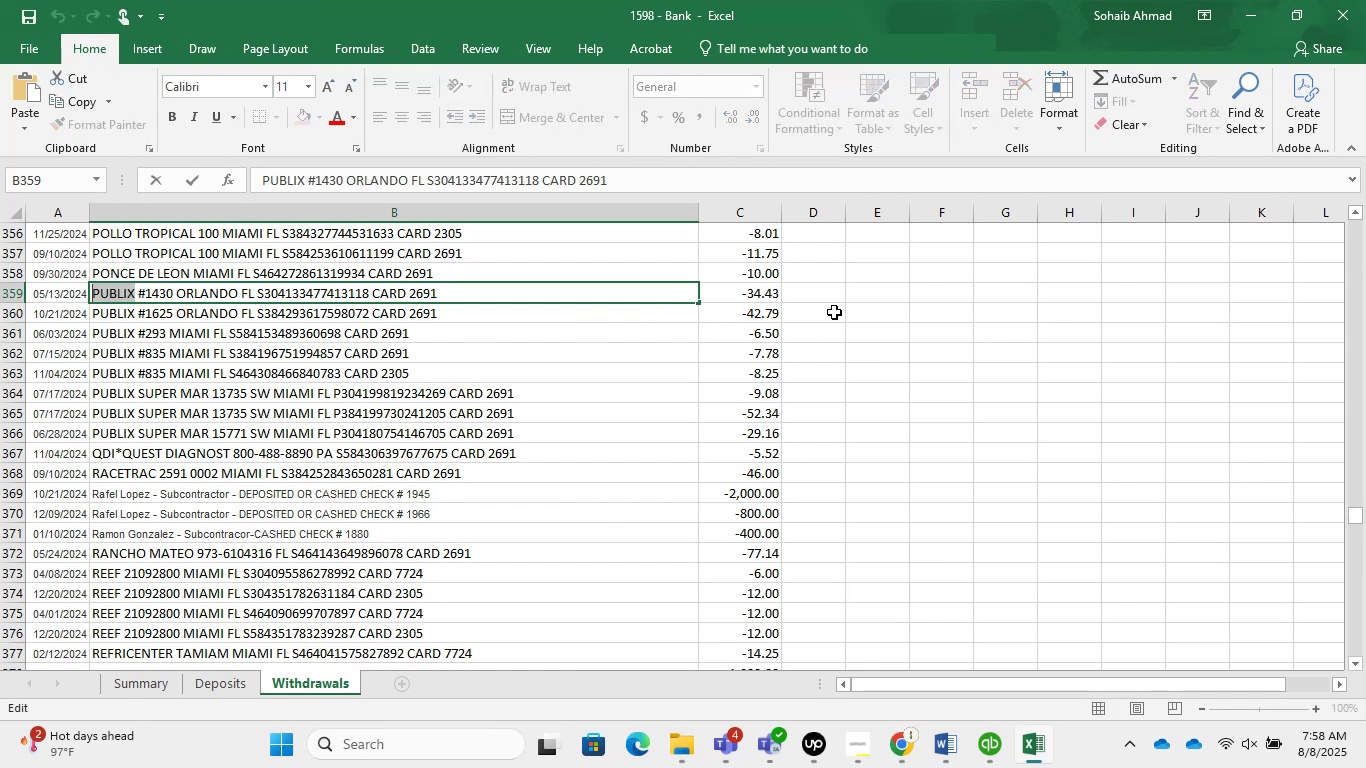 
left_click([838, 292])
 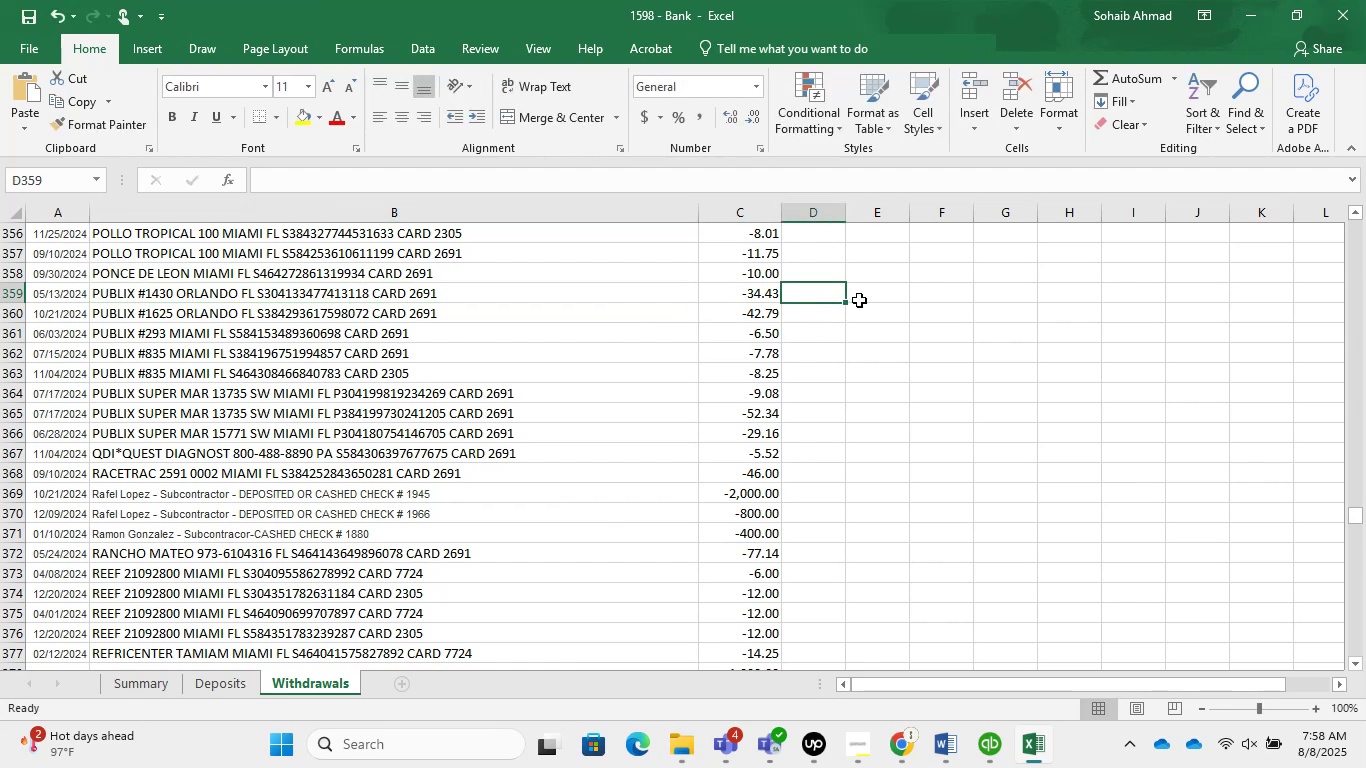 
key(Control+V)
 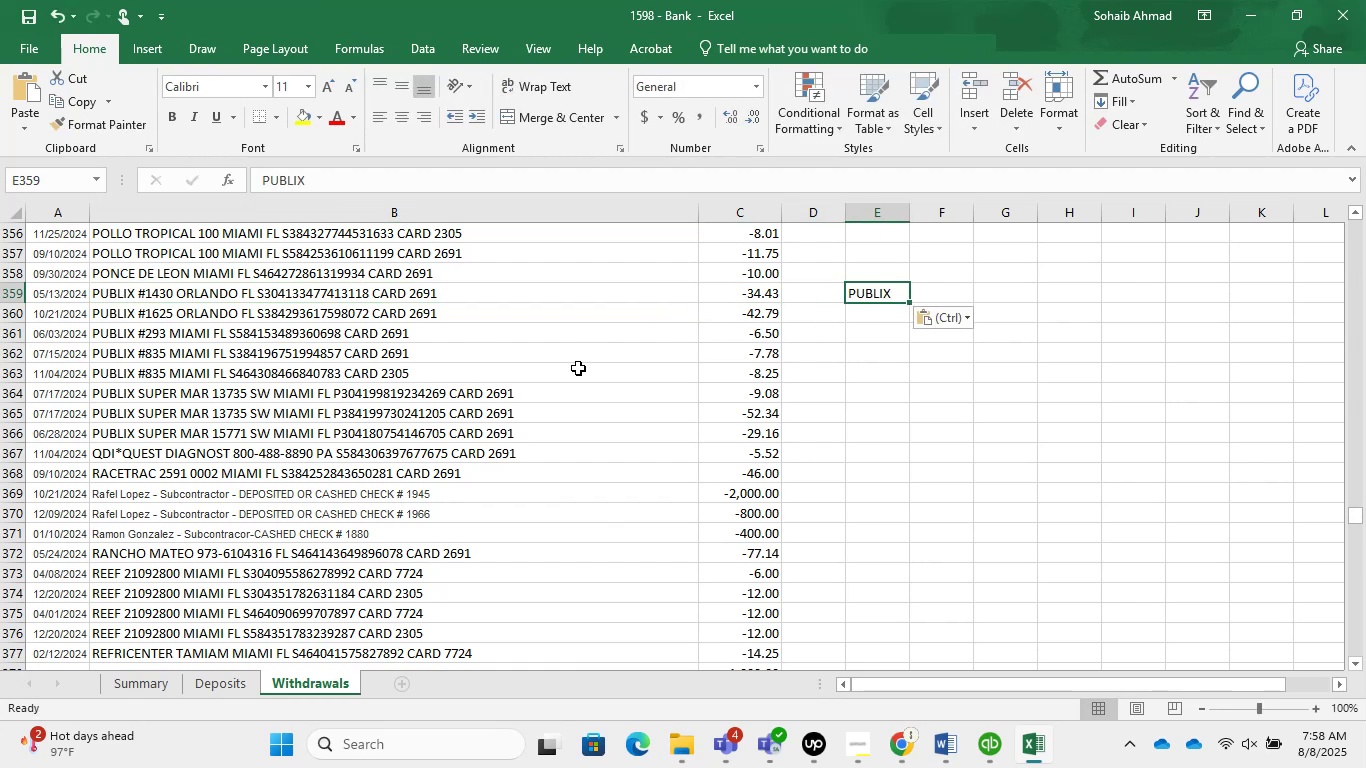 
scroll: coordinate [163, 397], scroll_direction: down, amount: 9.0
 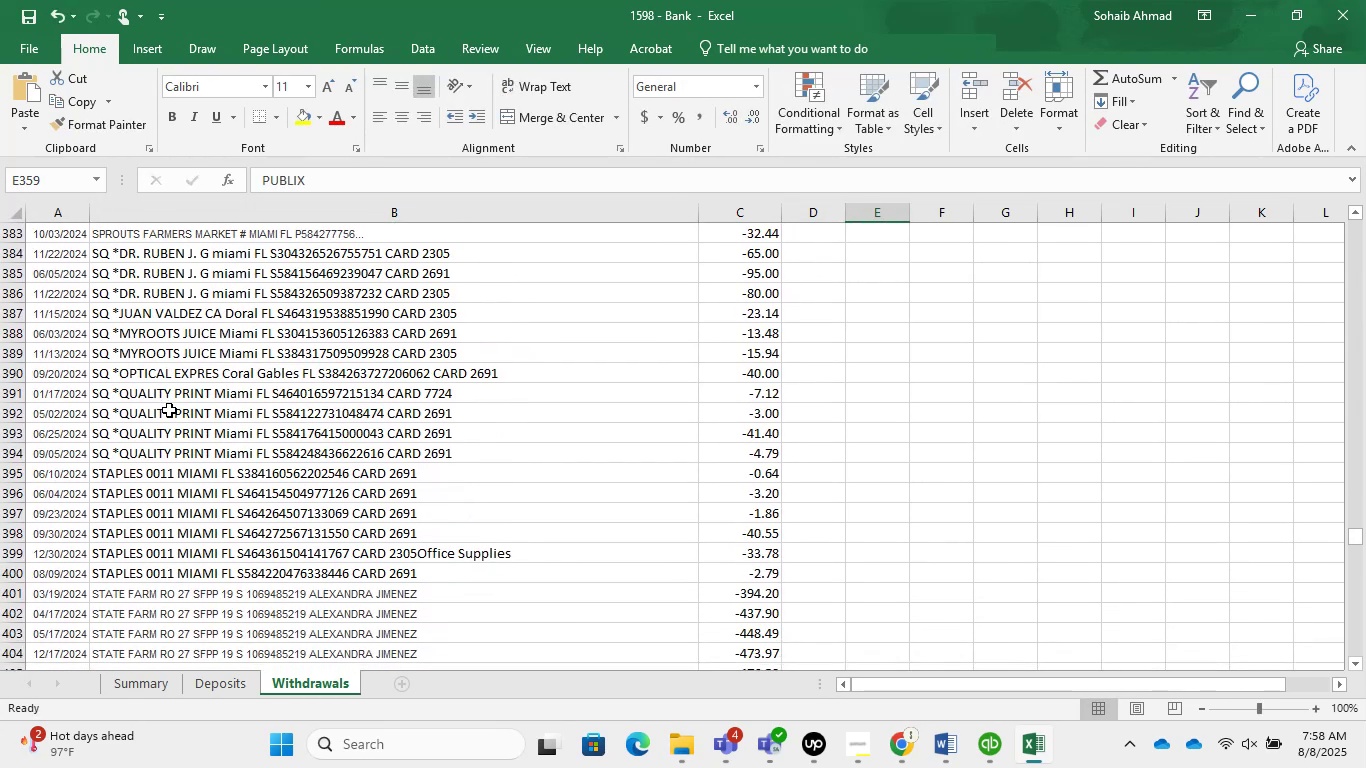 
left_click([135, 477])
 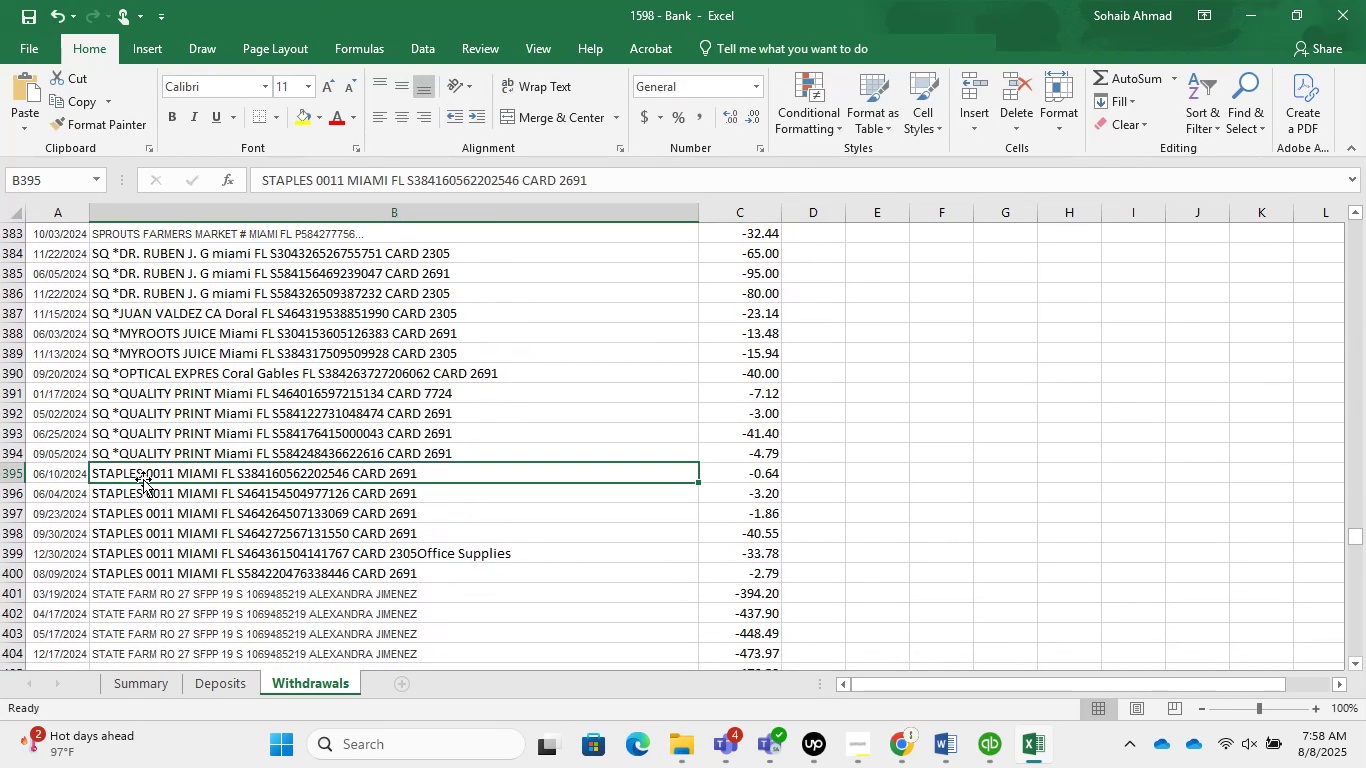 
left_click([144, 479])
 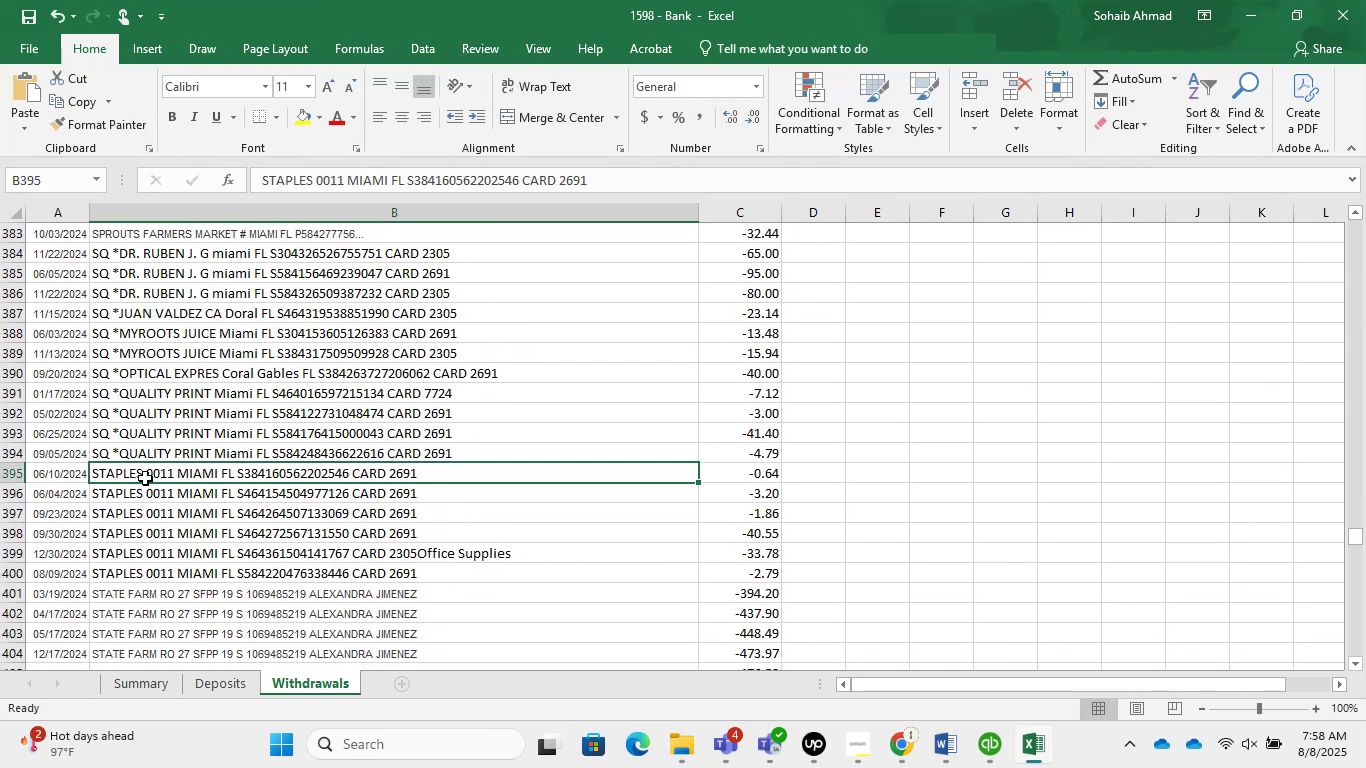 
left_click([144, 476])
 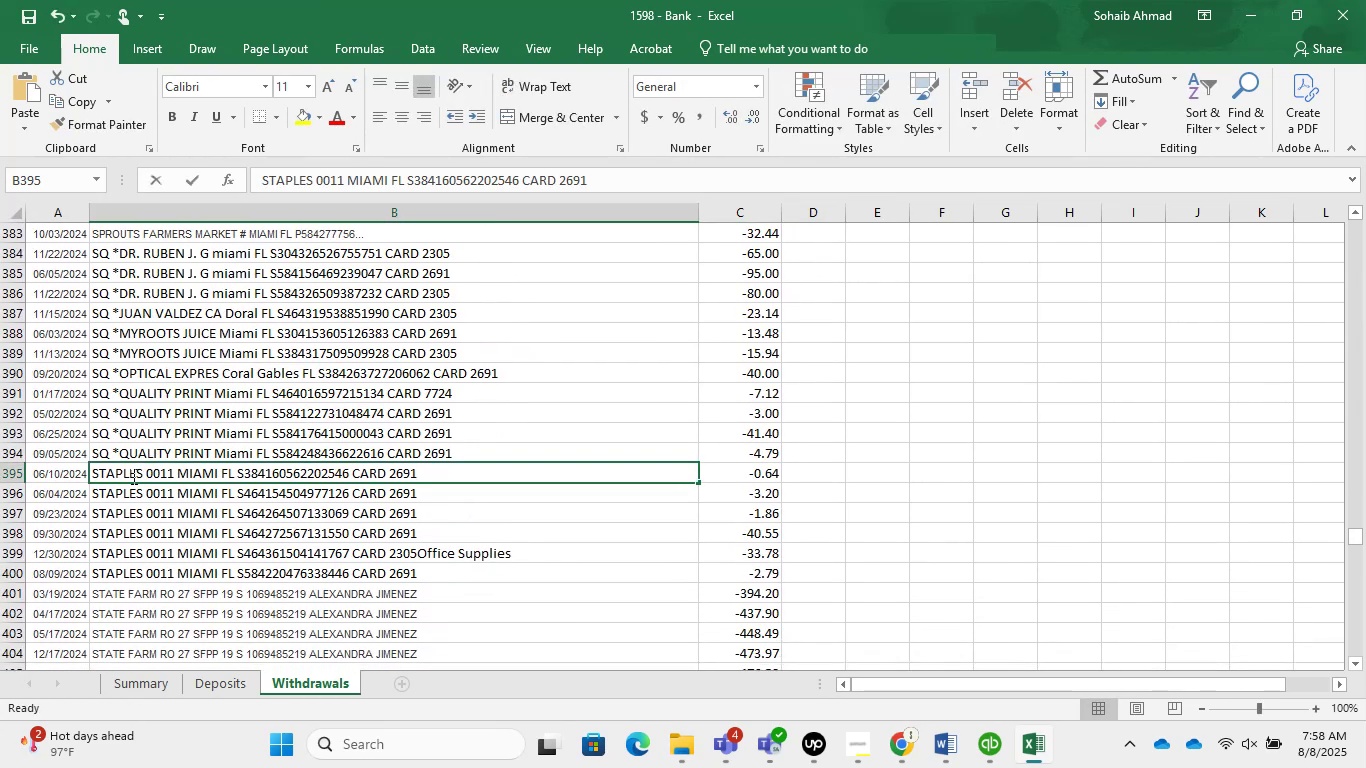 
key(Control+C)
 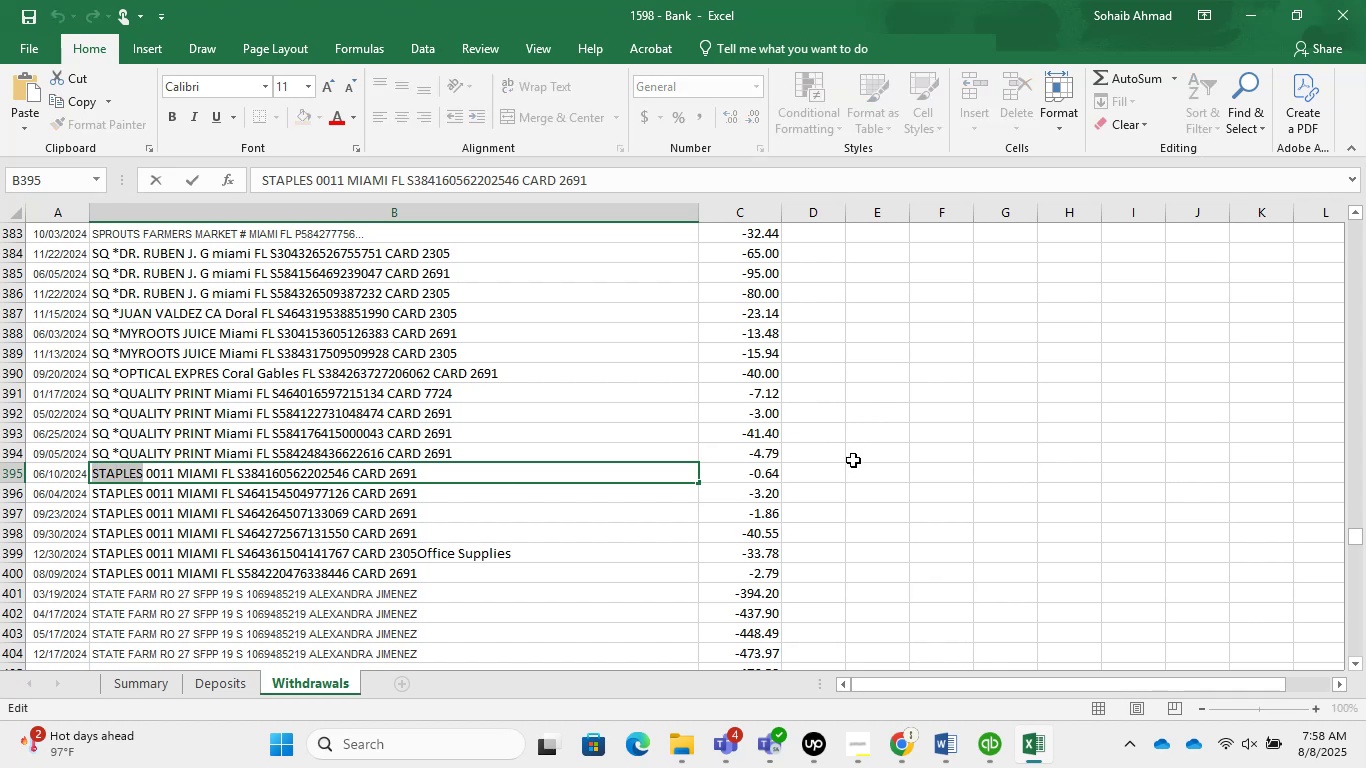 
key(Control+ControlLeft)
 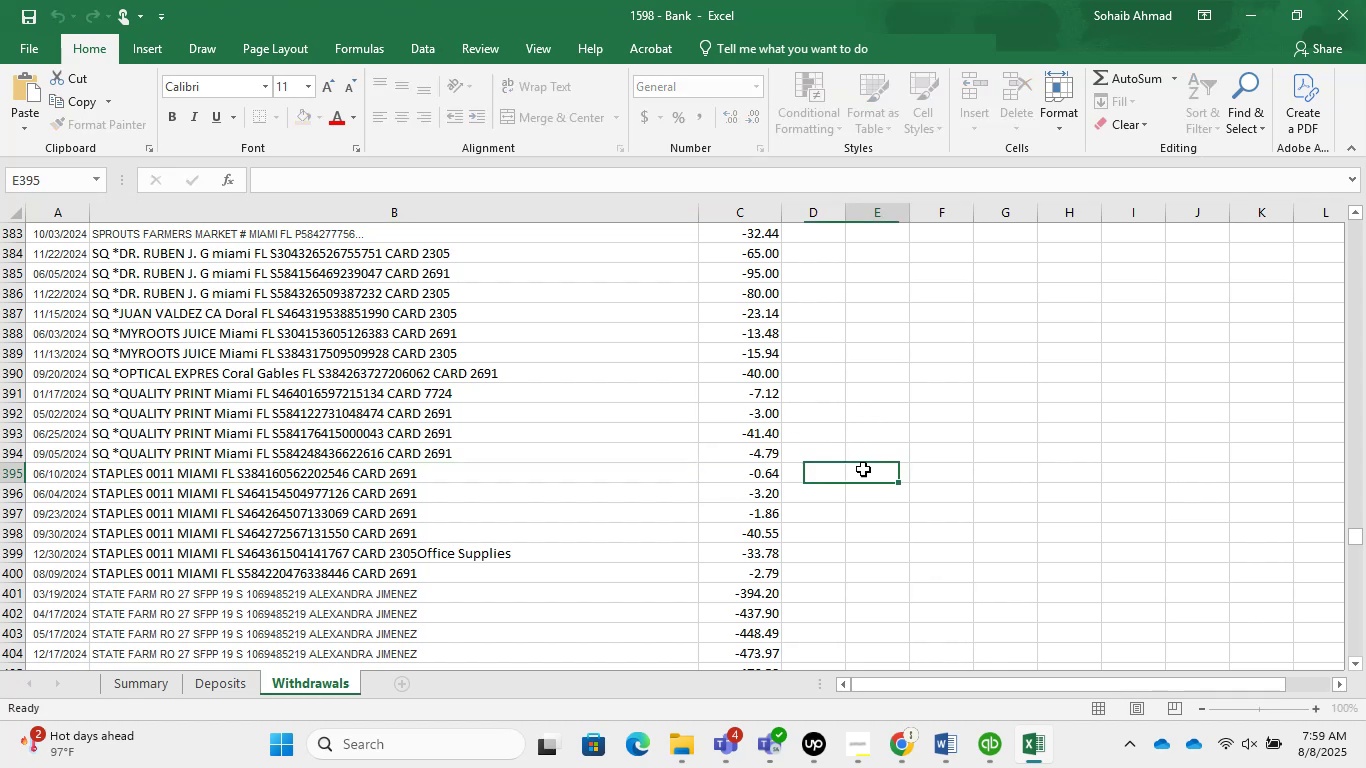 
key(Control+V)
 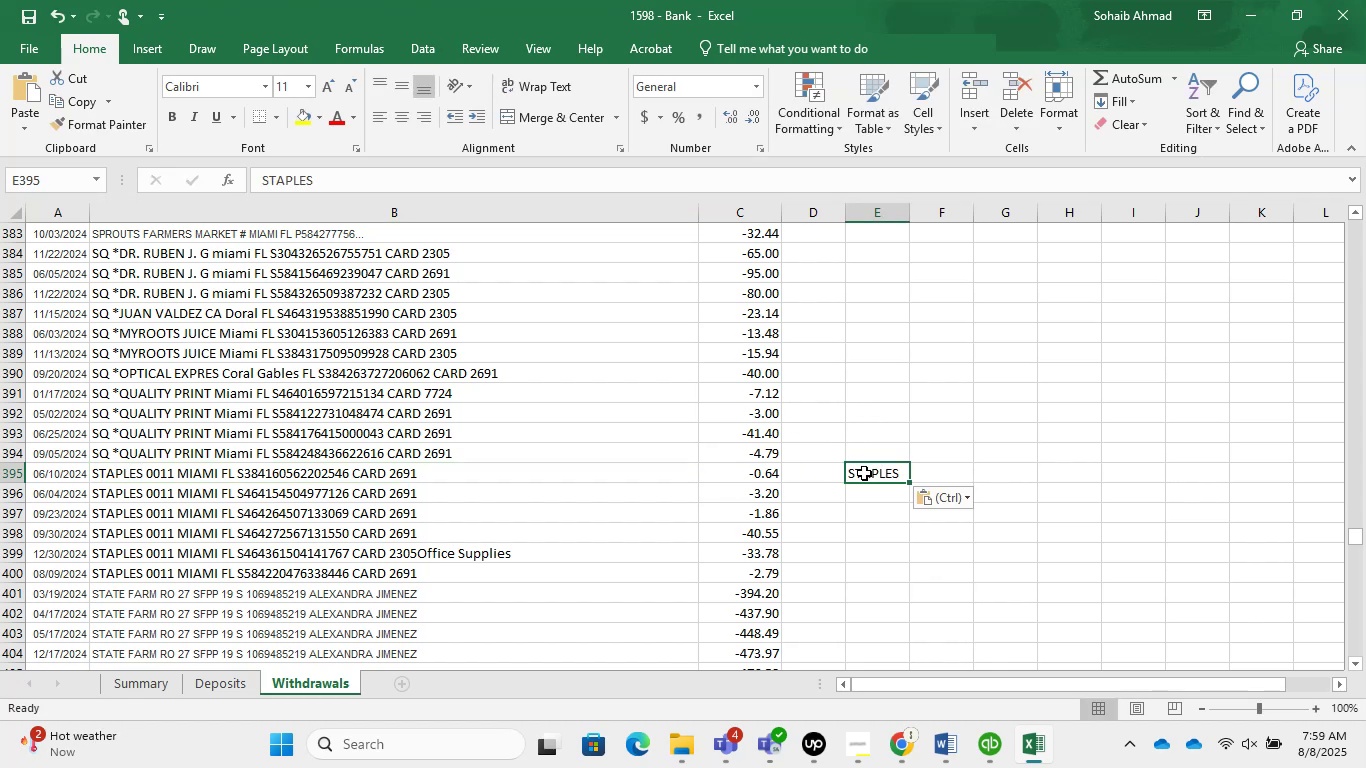 
wait(10.29)
 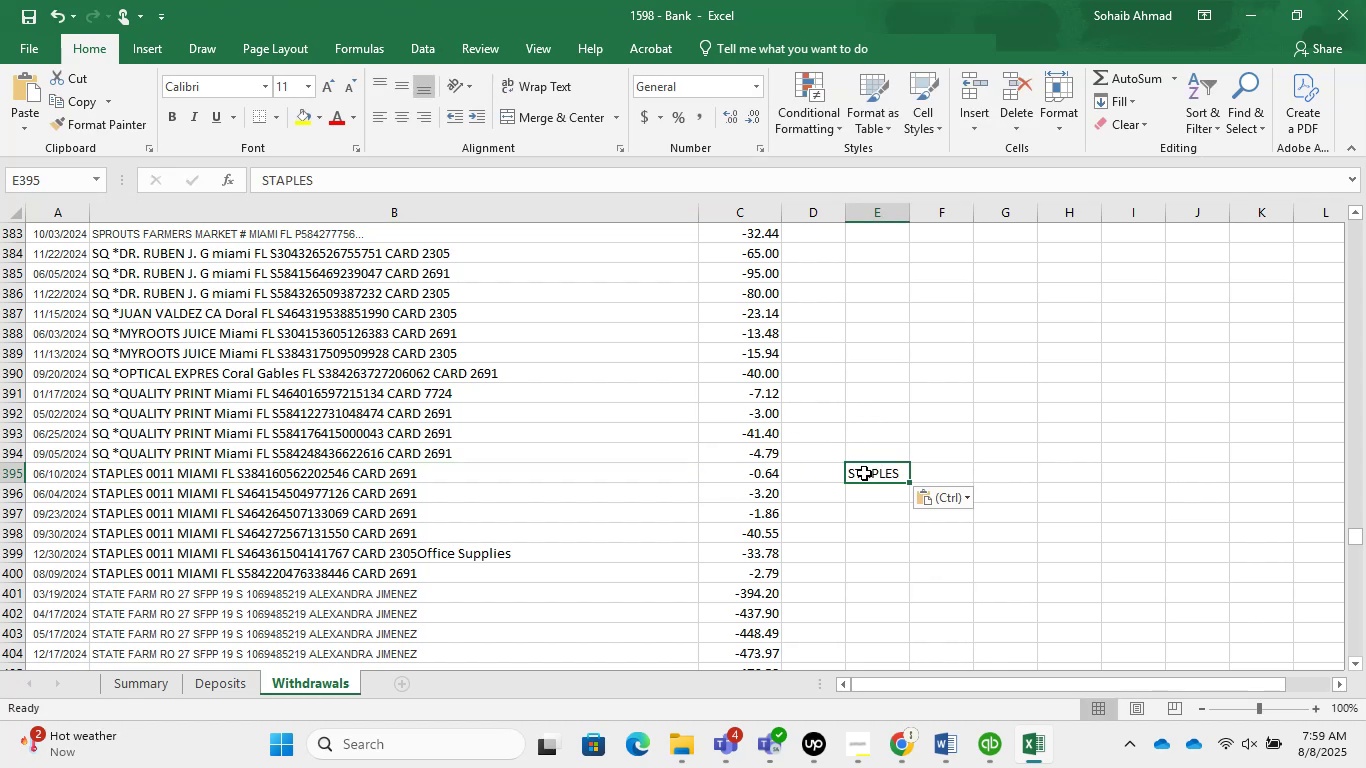 
left_click([868, 509])
 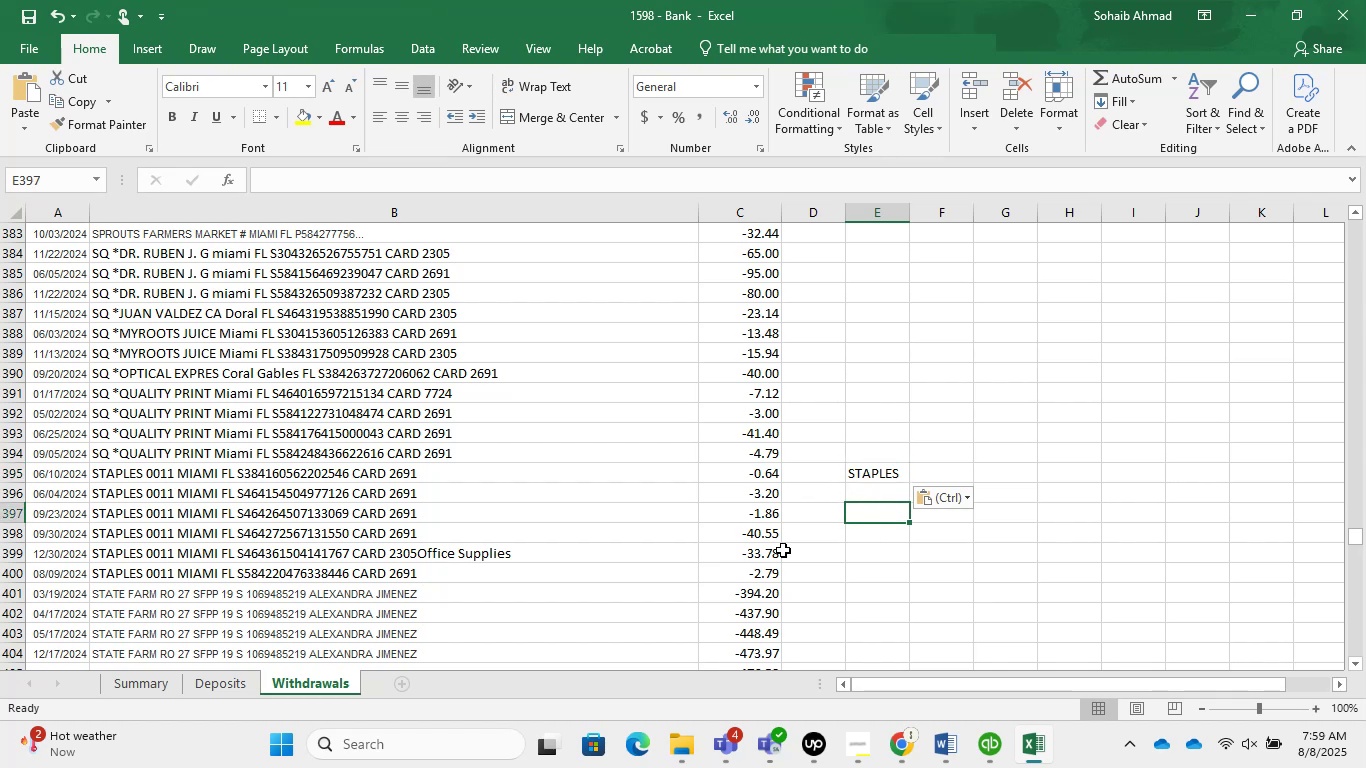 
scroll: coordinate [478, 416], scroll_direction: down, amount: 4.0
 